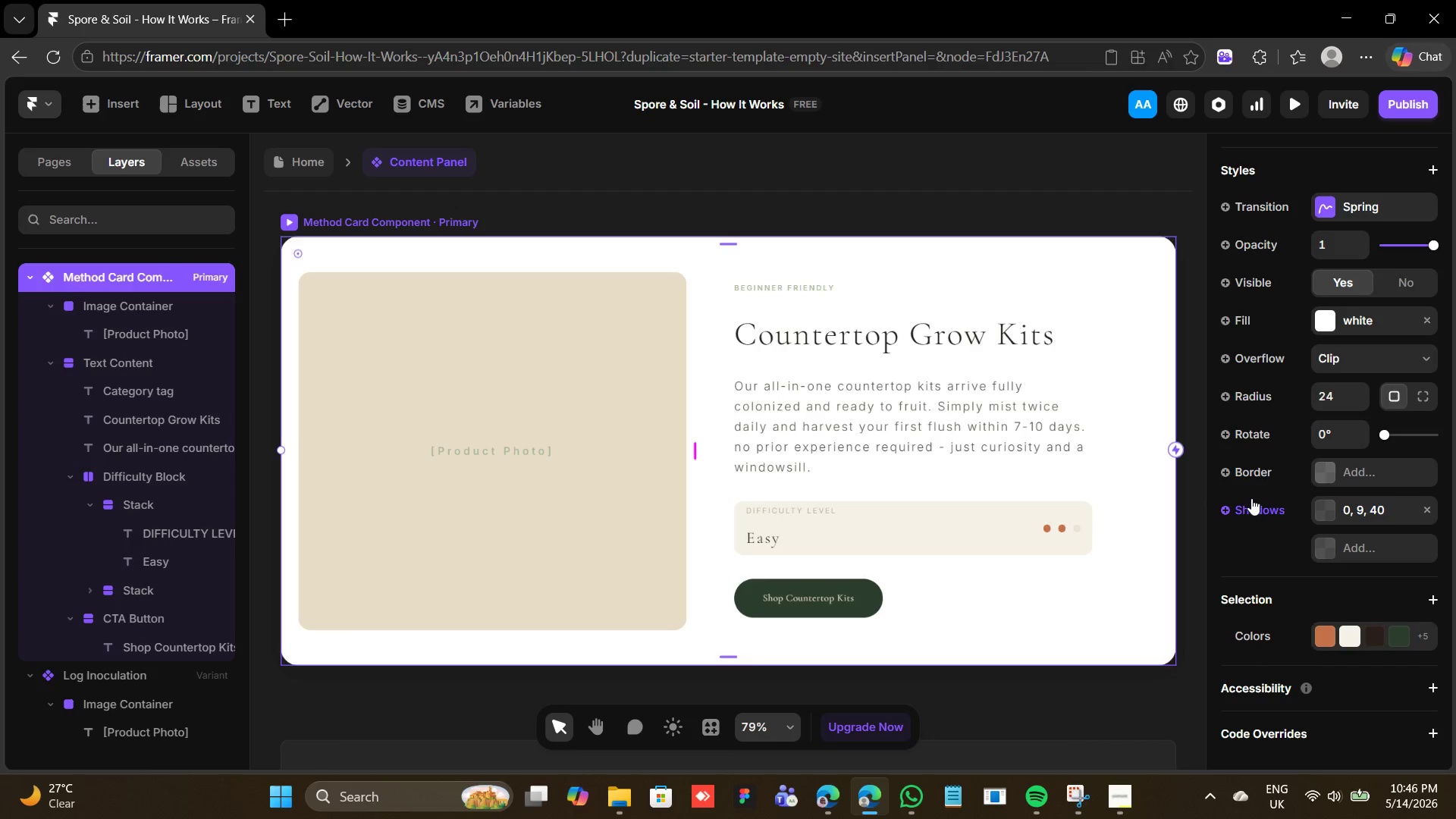 
scroll: coordinate [1267, 379], scroll_direction: up, amount: 10.0
 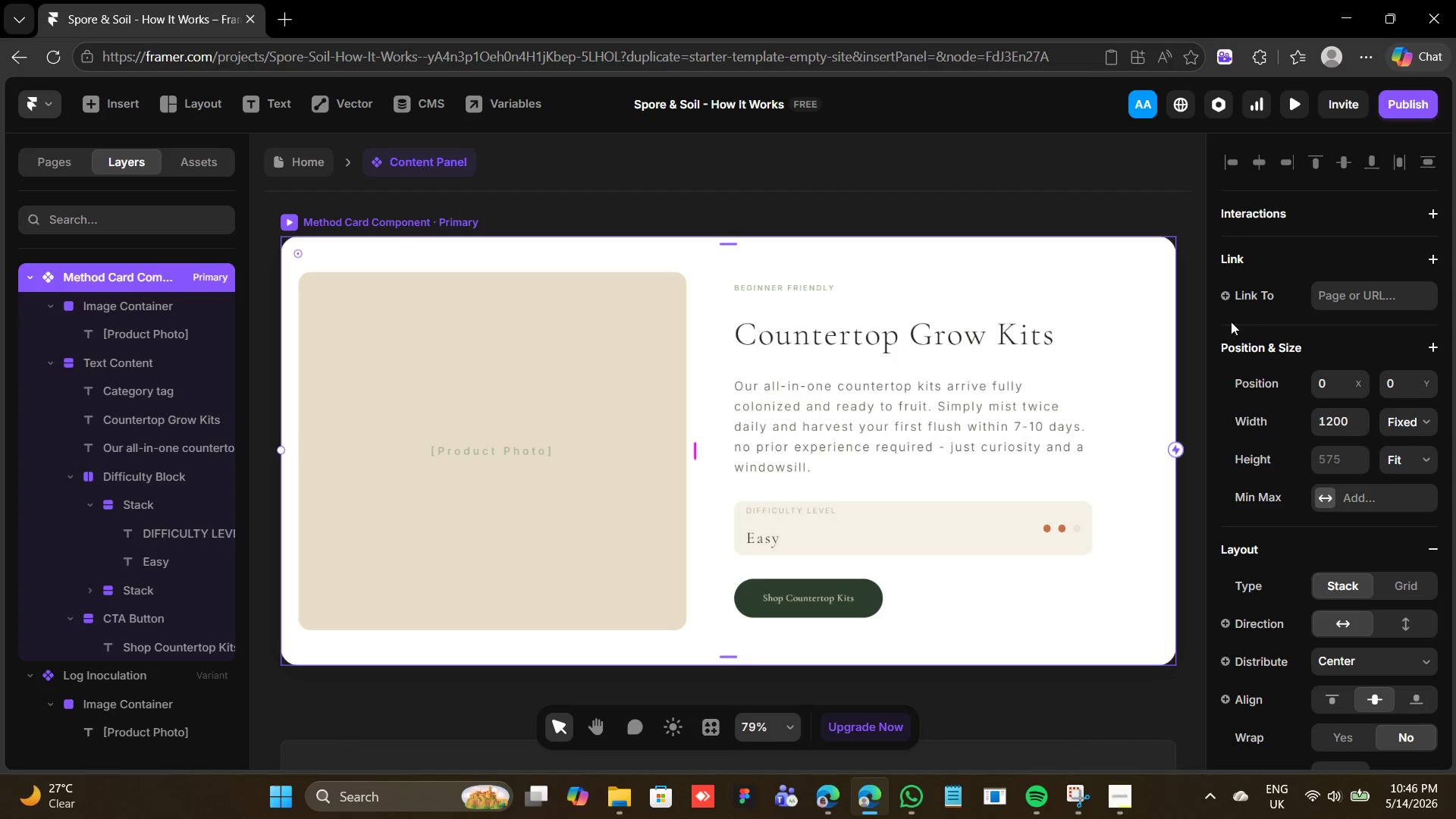 
wait(5.1)
 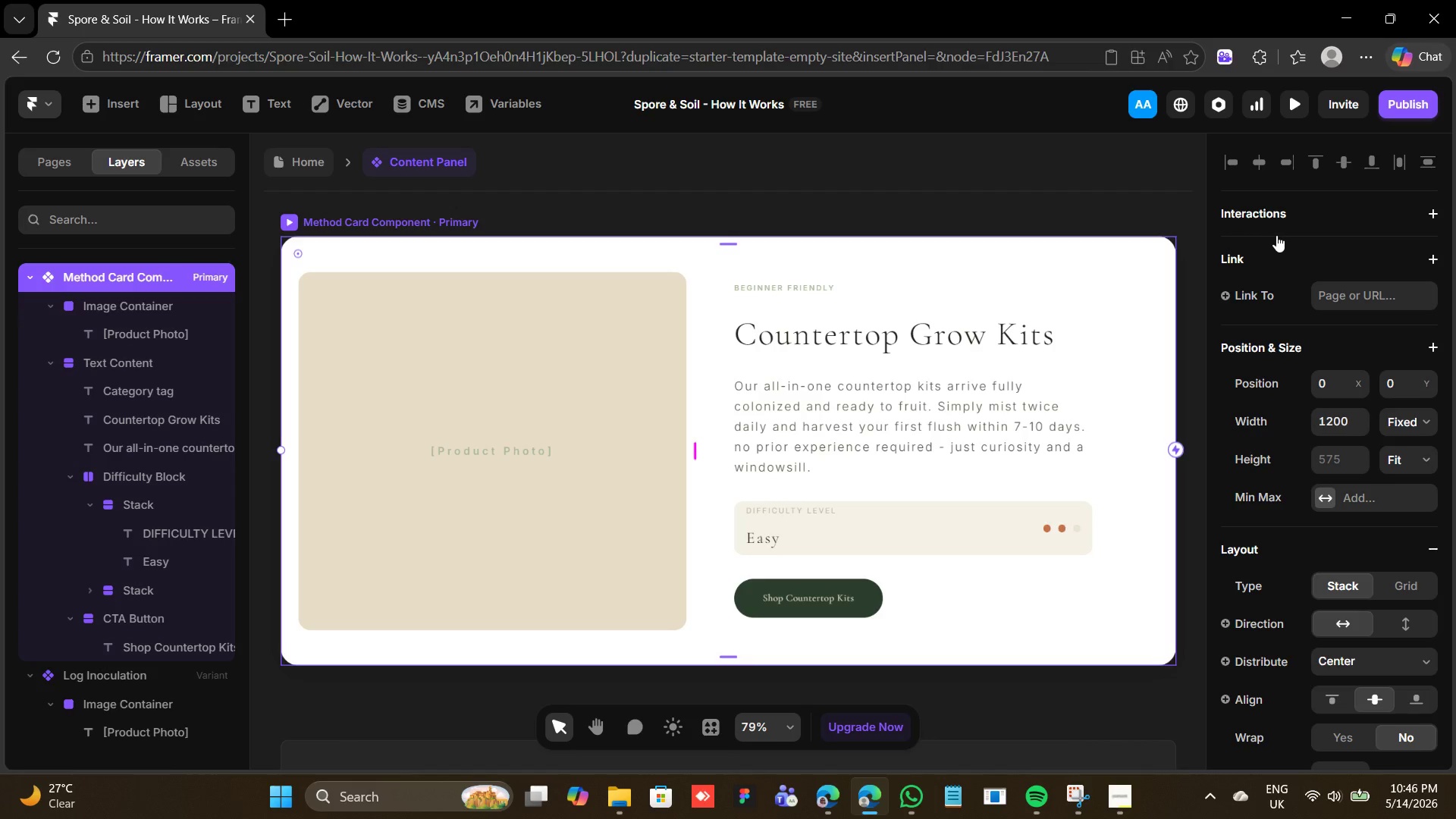 
left_click([194, 162])
 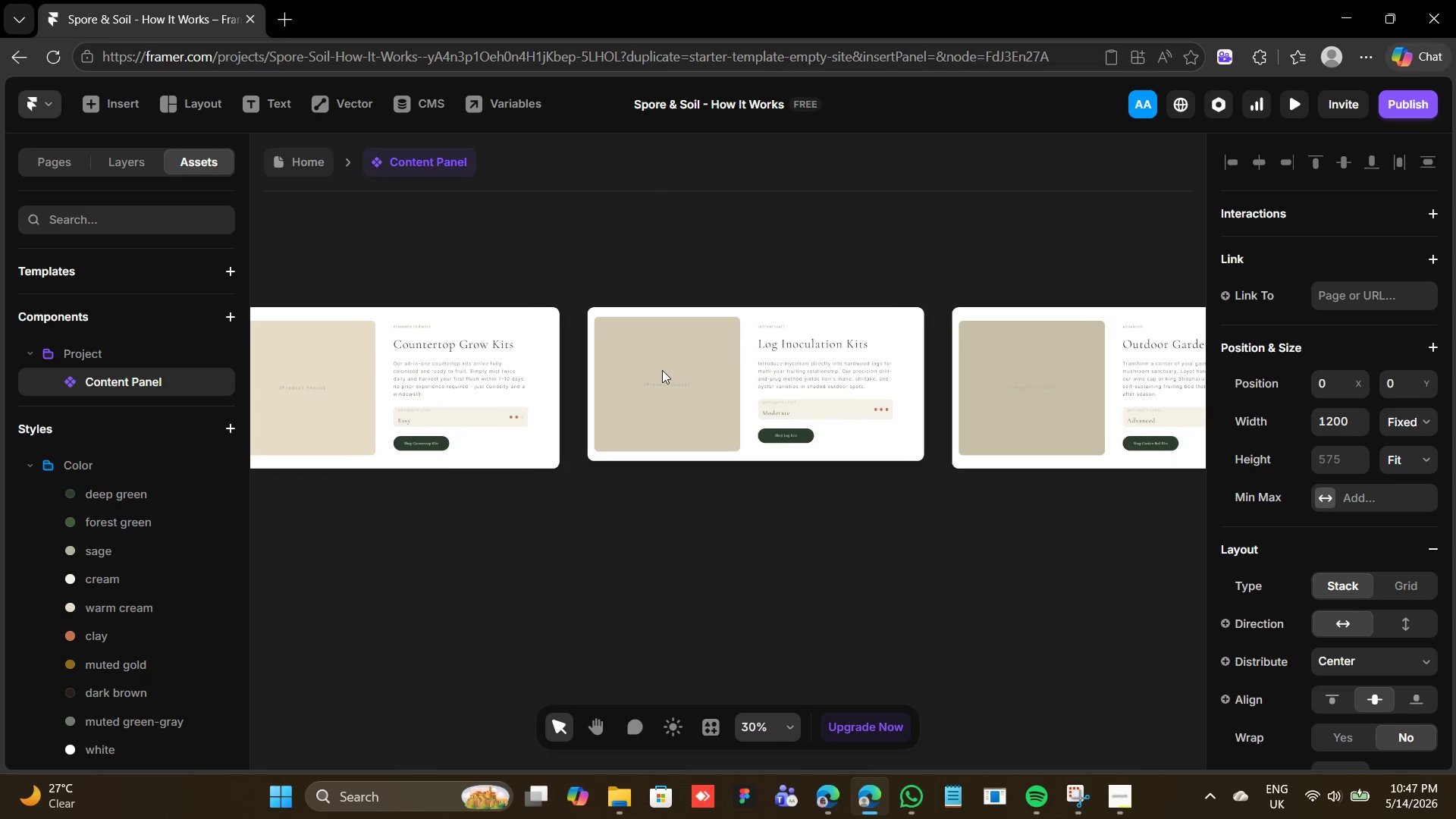 
wait(32.36)
 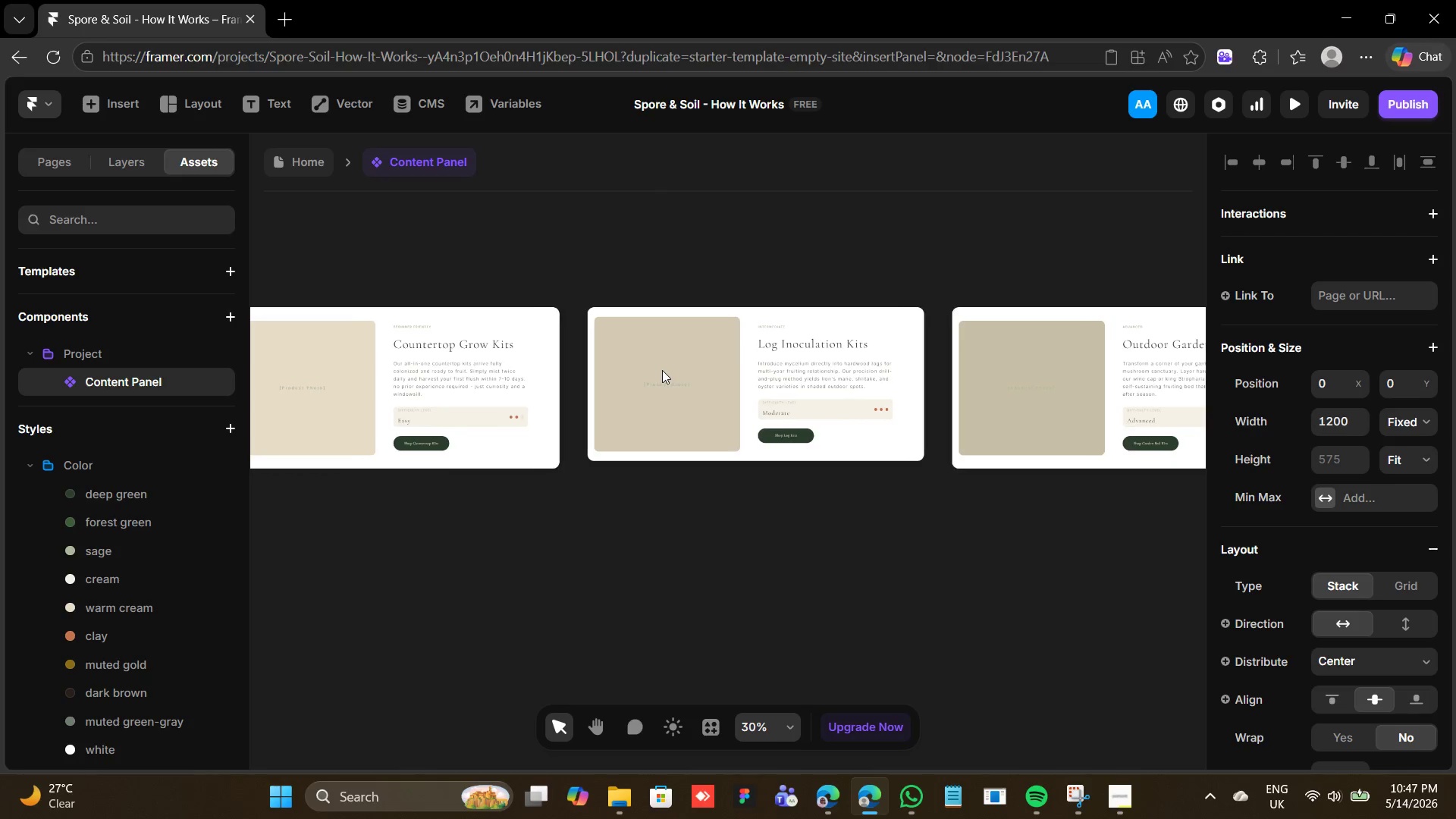 
left_click([207, 378])
 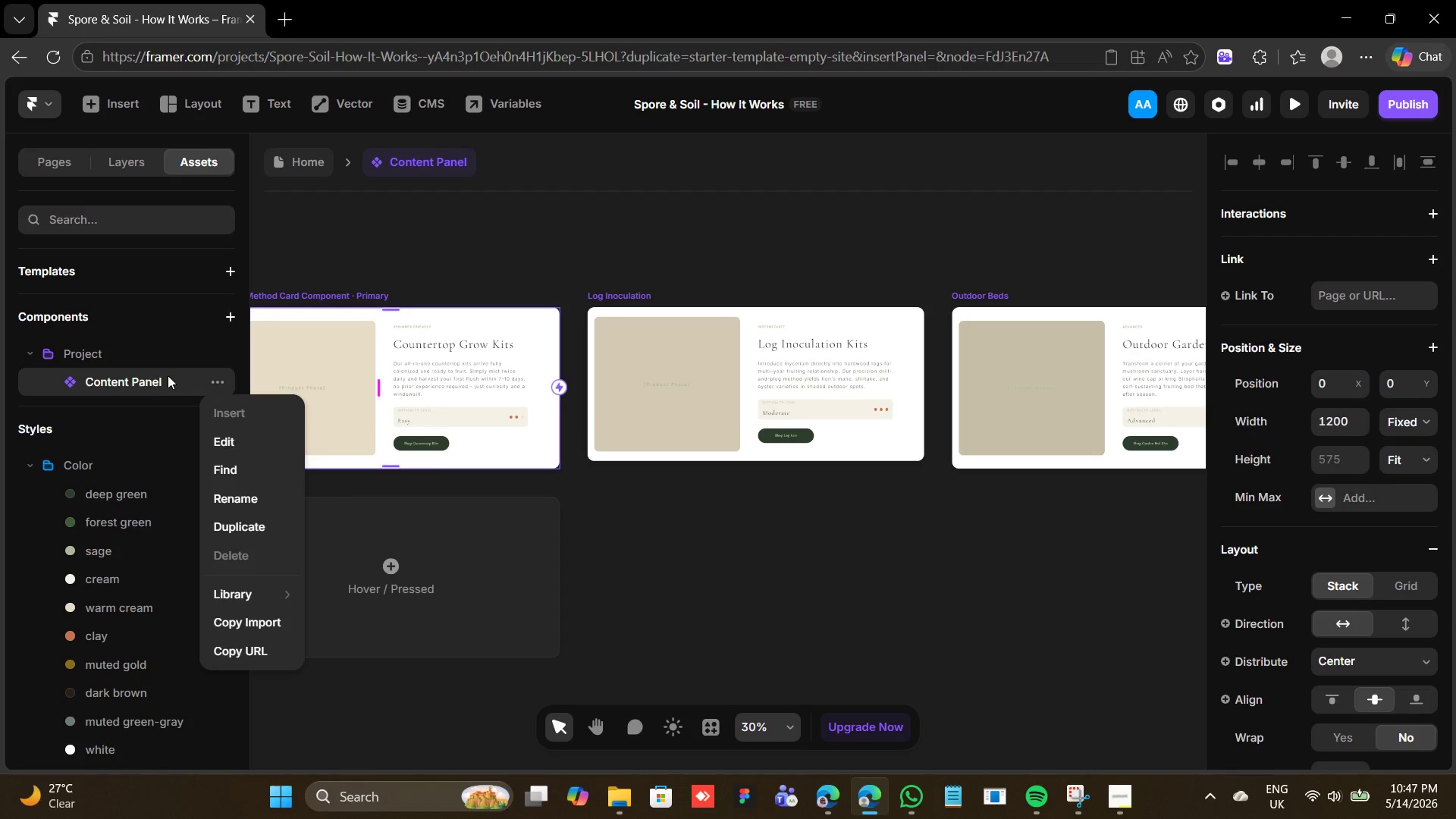 
left_click([168, 375])
 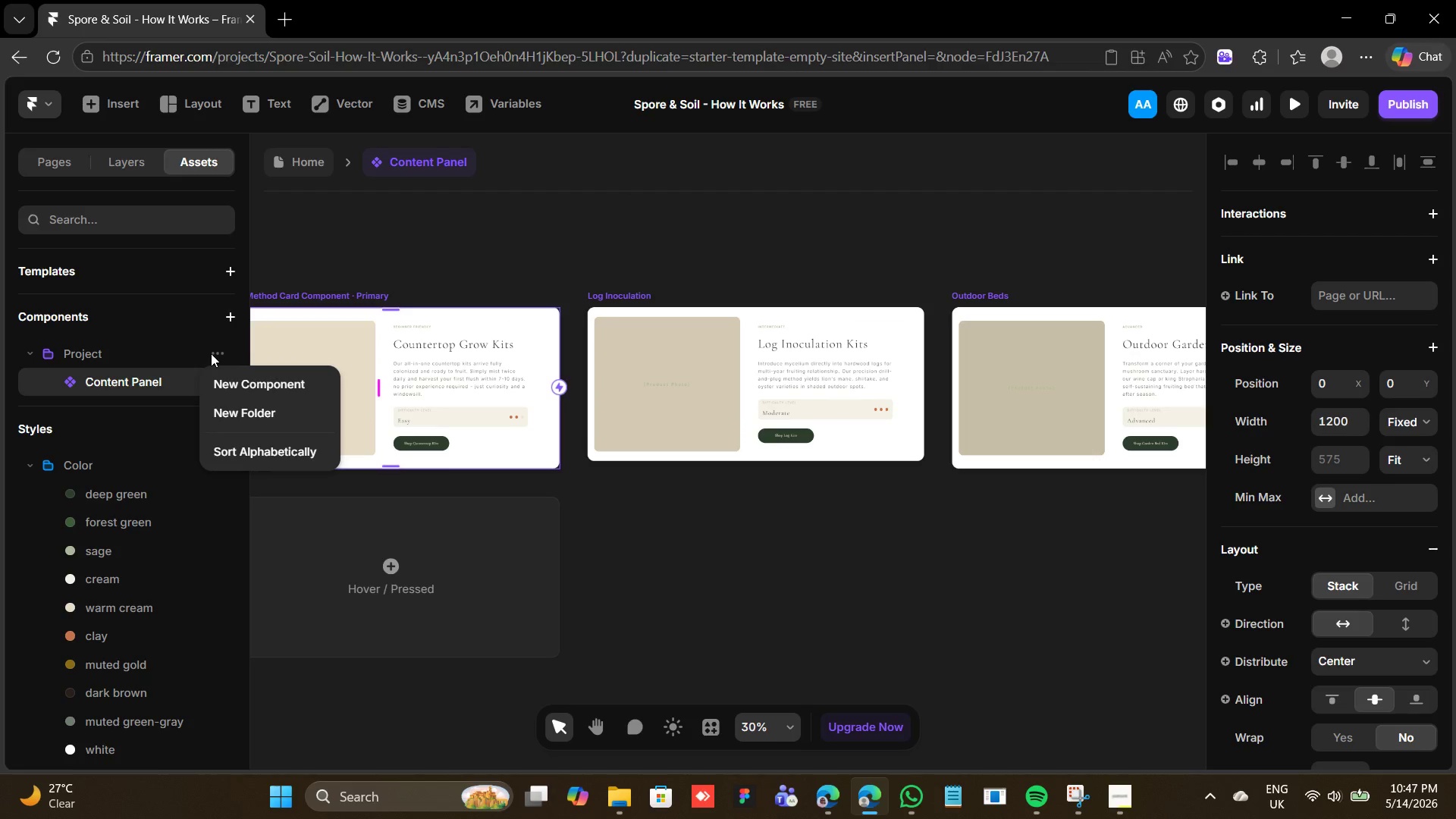 
left_click([211, 352])
 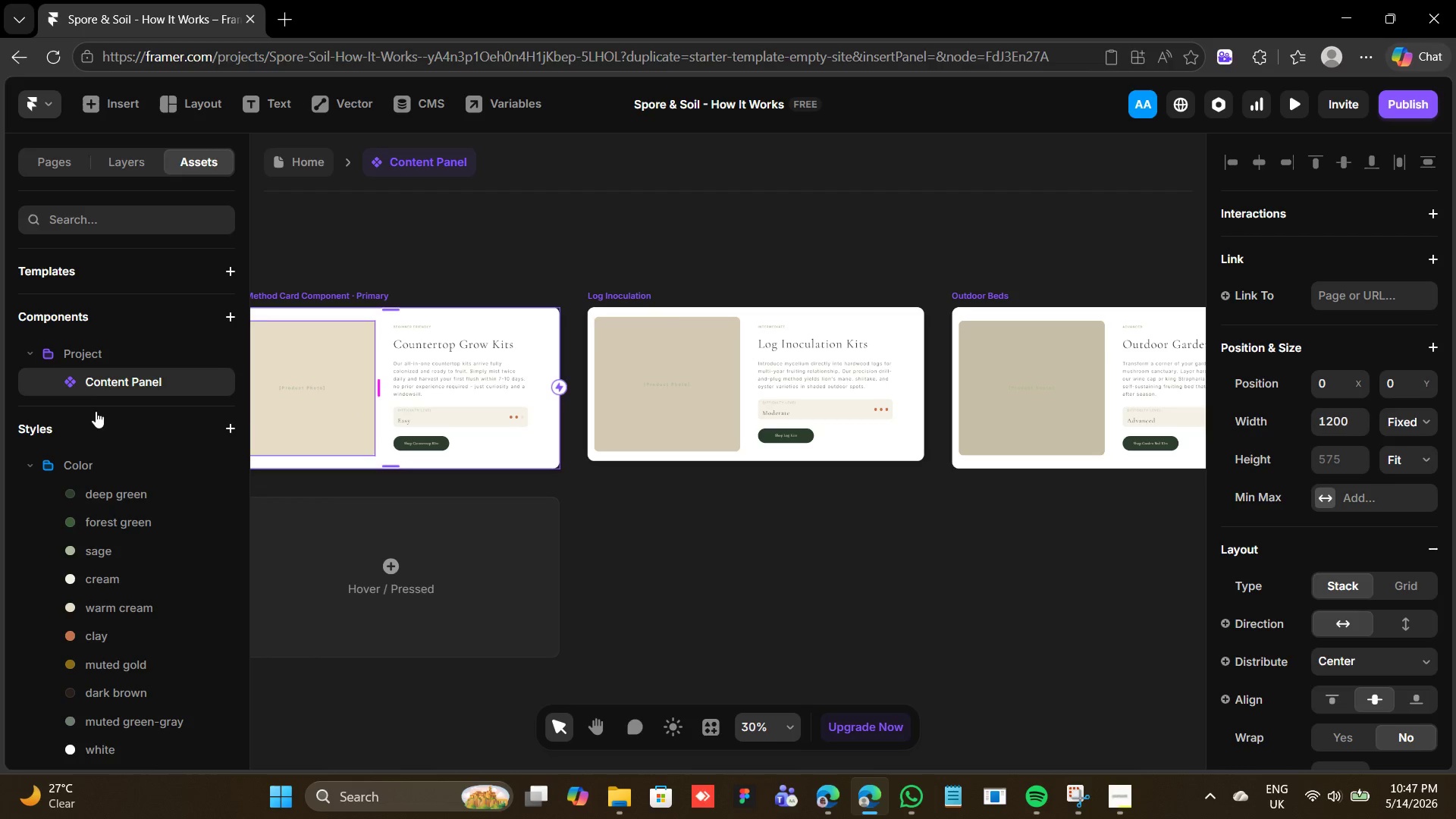 
scroll: coordinate [102, 410], scroll_direction: down, amount: 4.0
 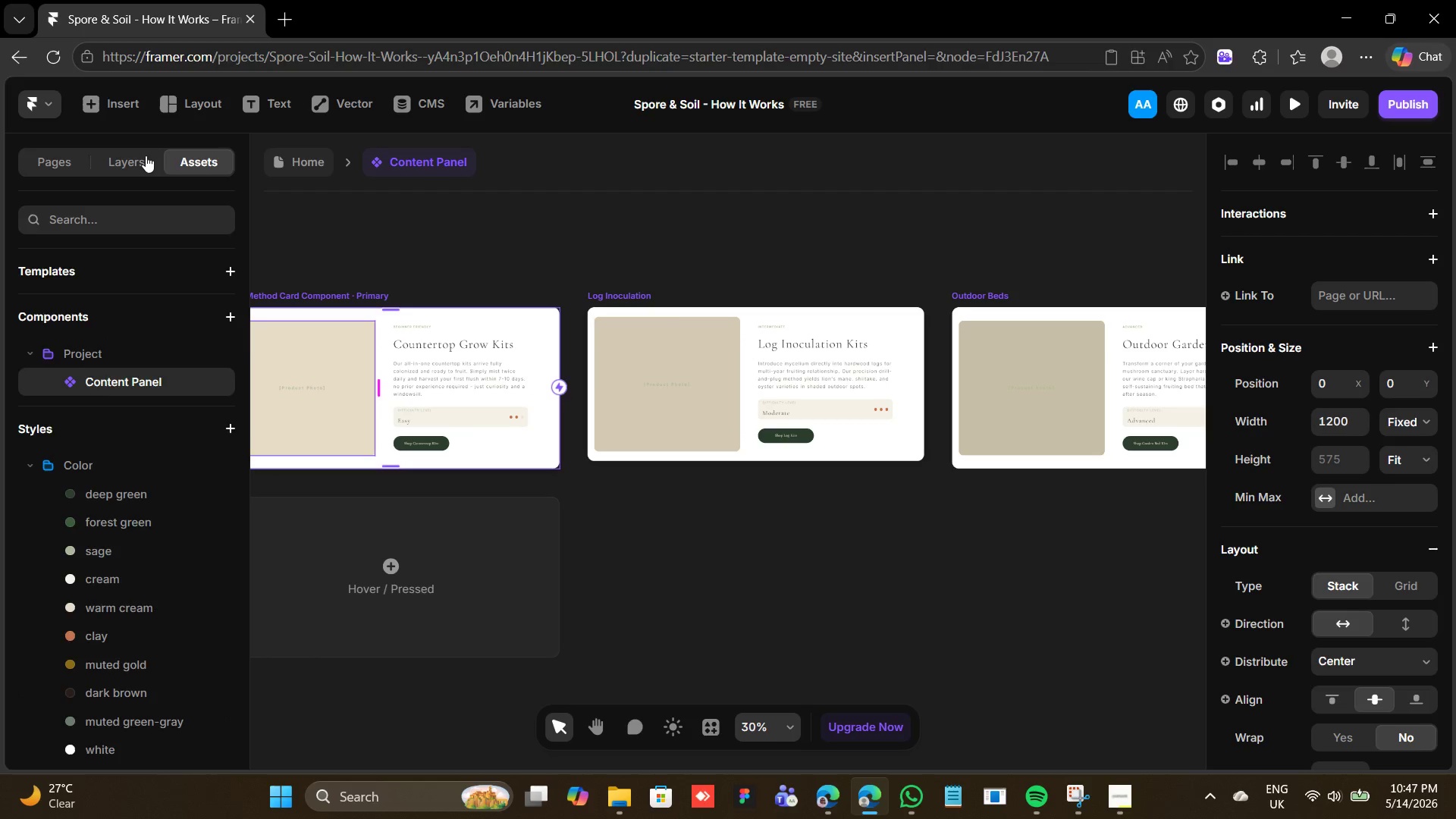 
left_click([146, 155])
 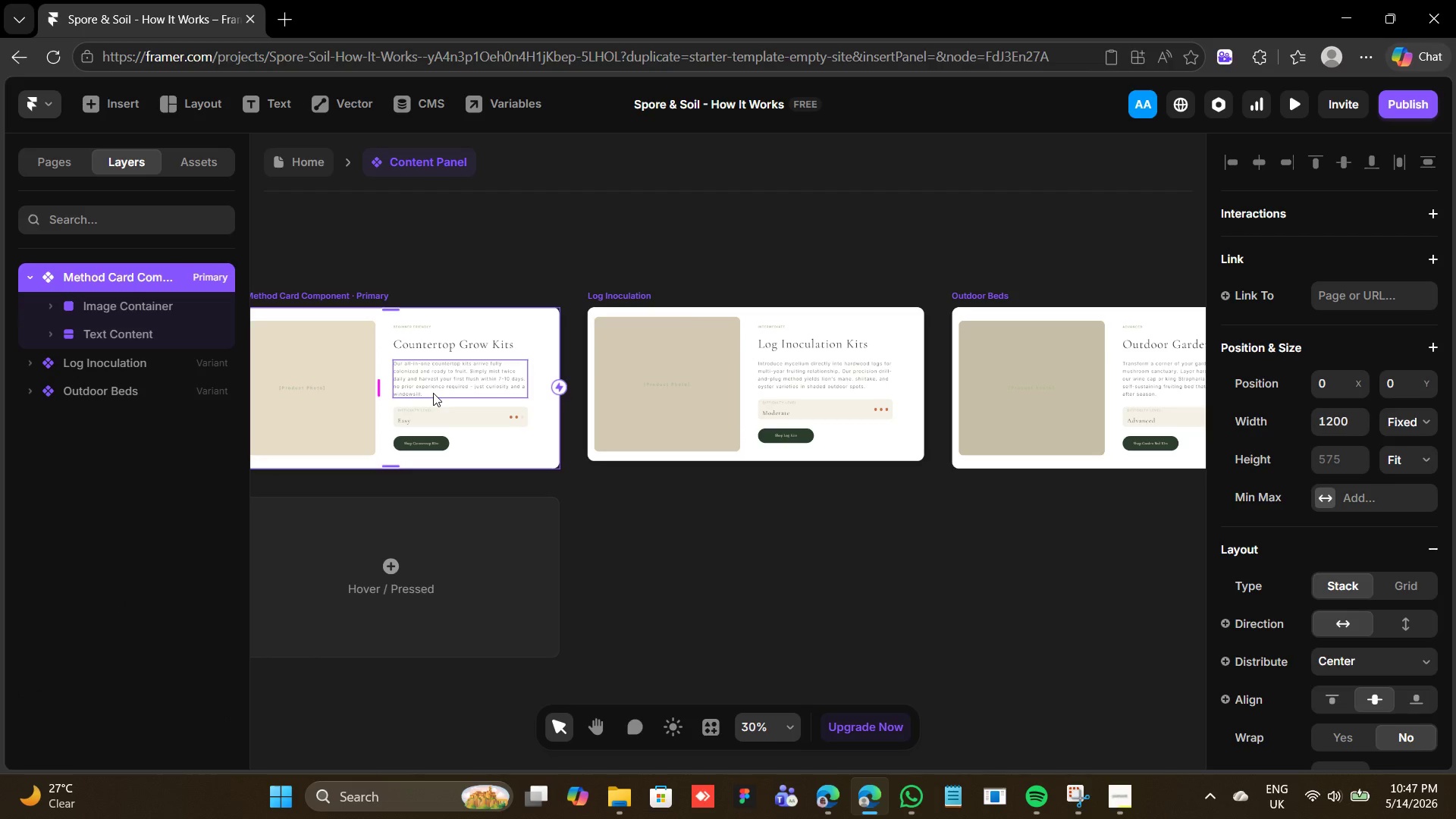 
wait(8.69)
 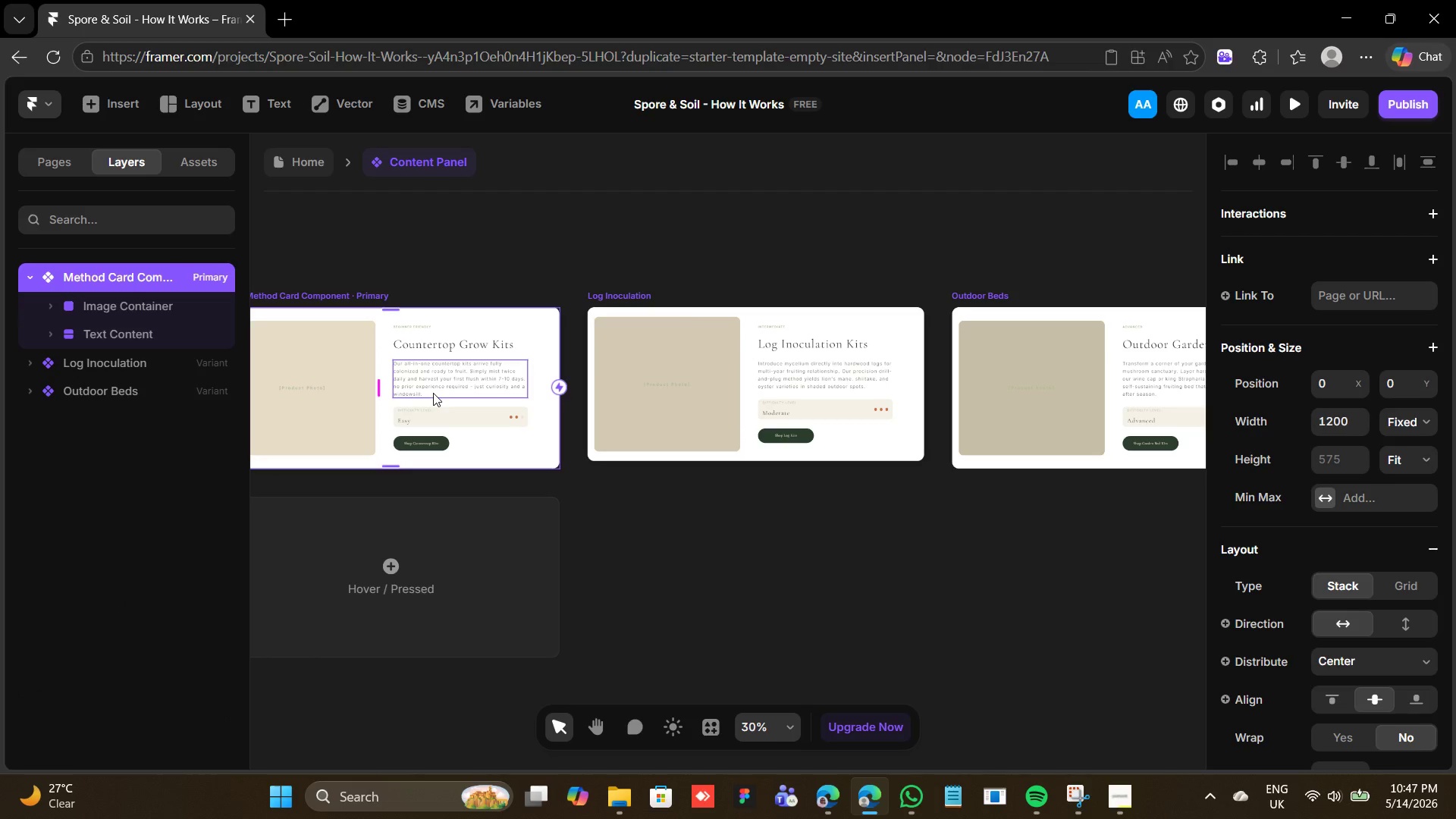 
left_click([426, 159])
 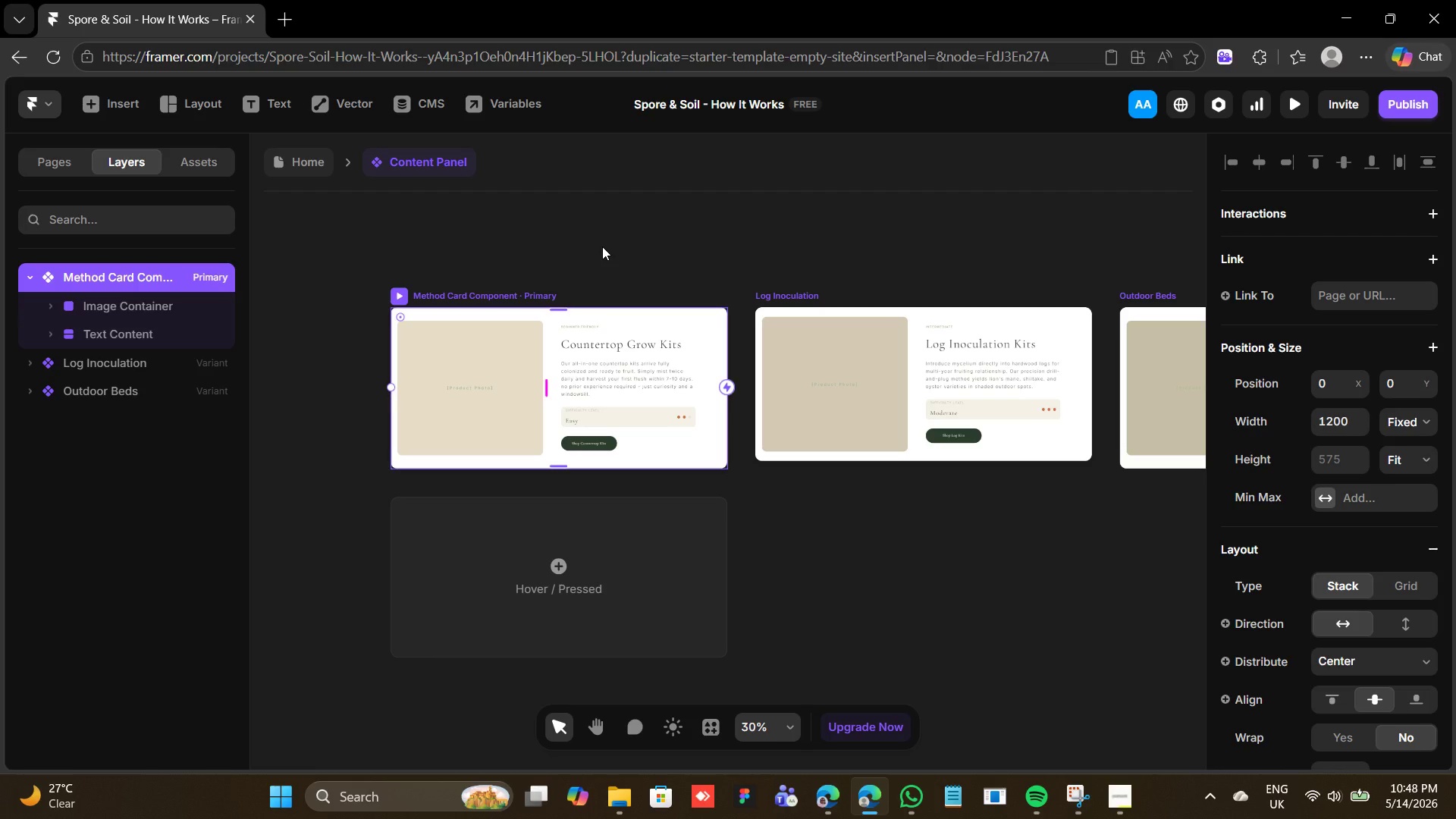 
wait(22.25)
 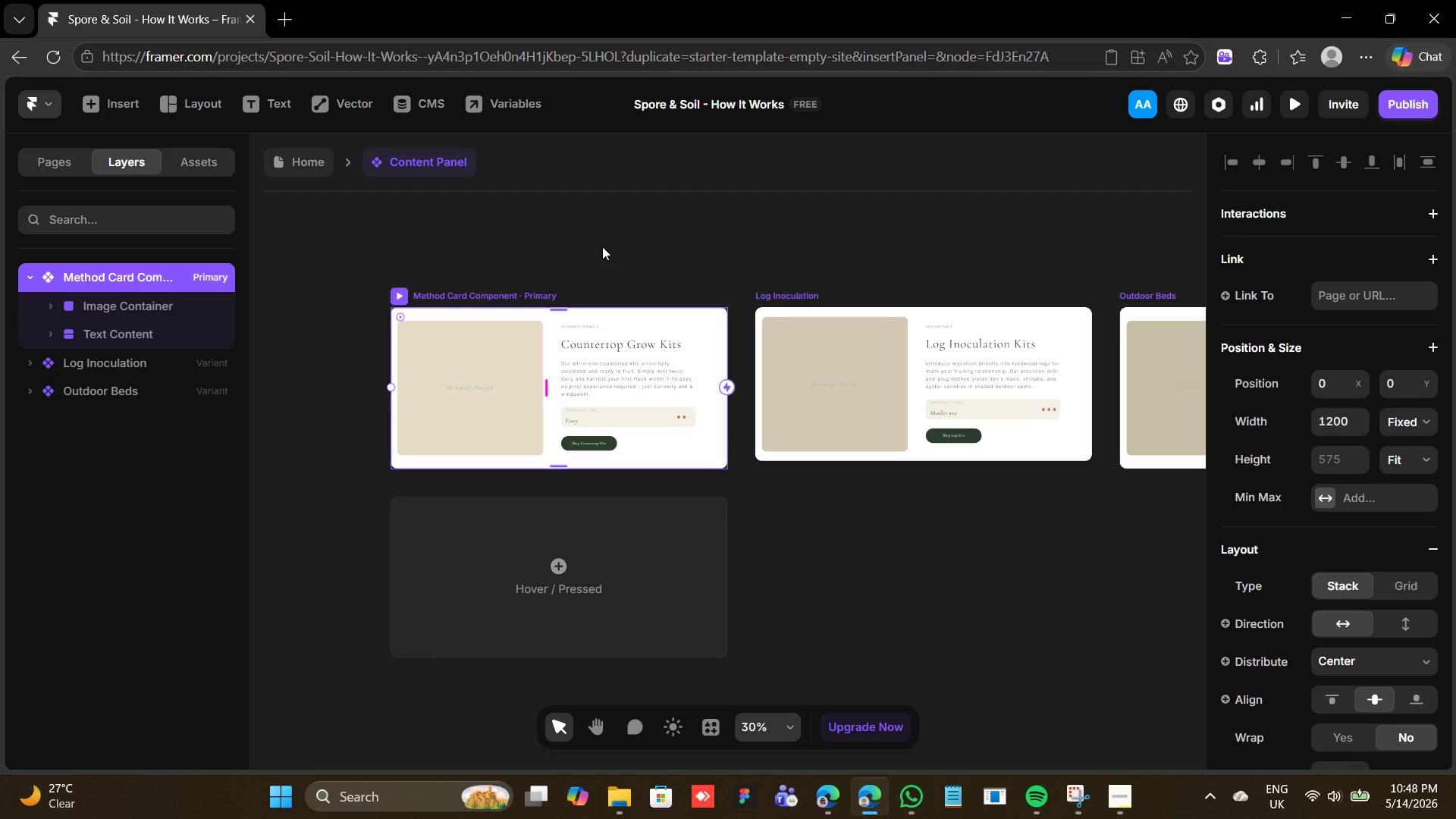 
left_click([504, 293])
 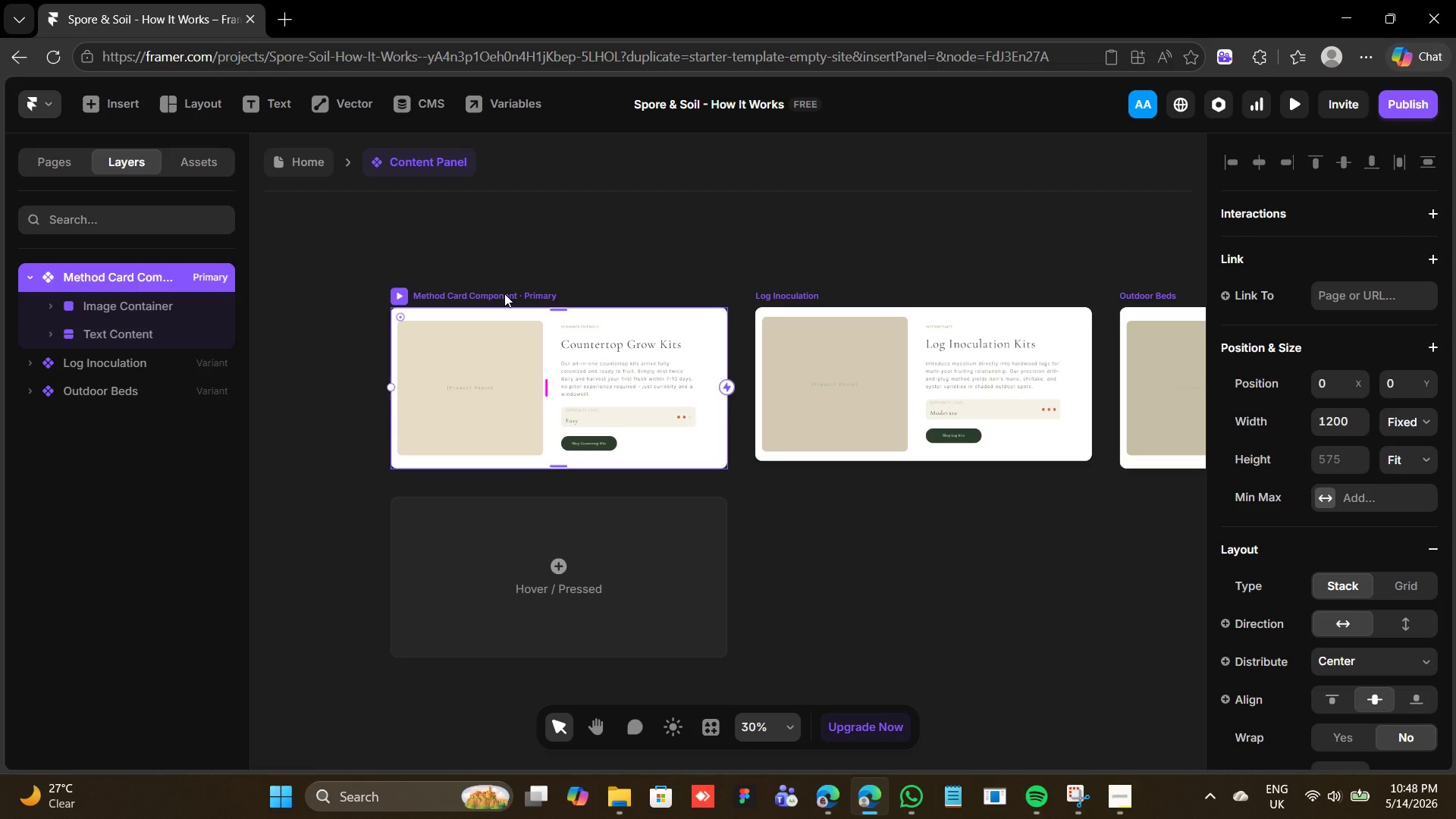 
wait(10.24)
 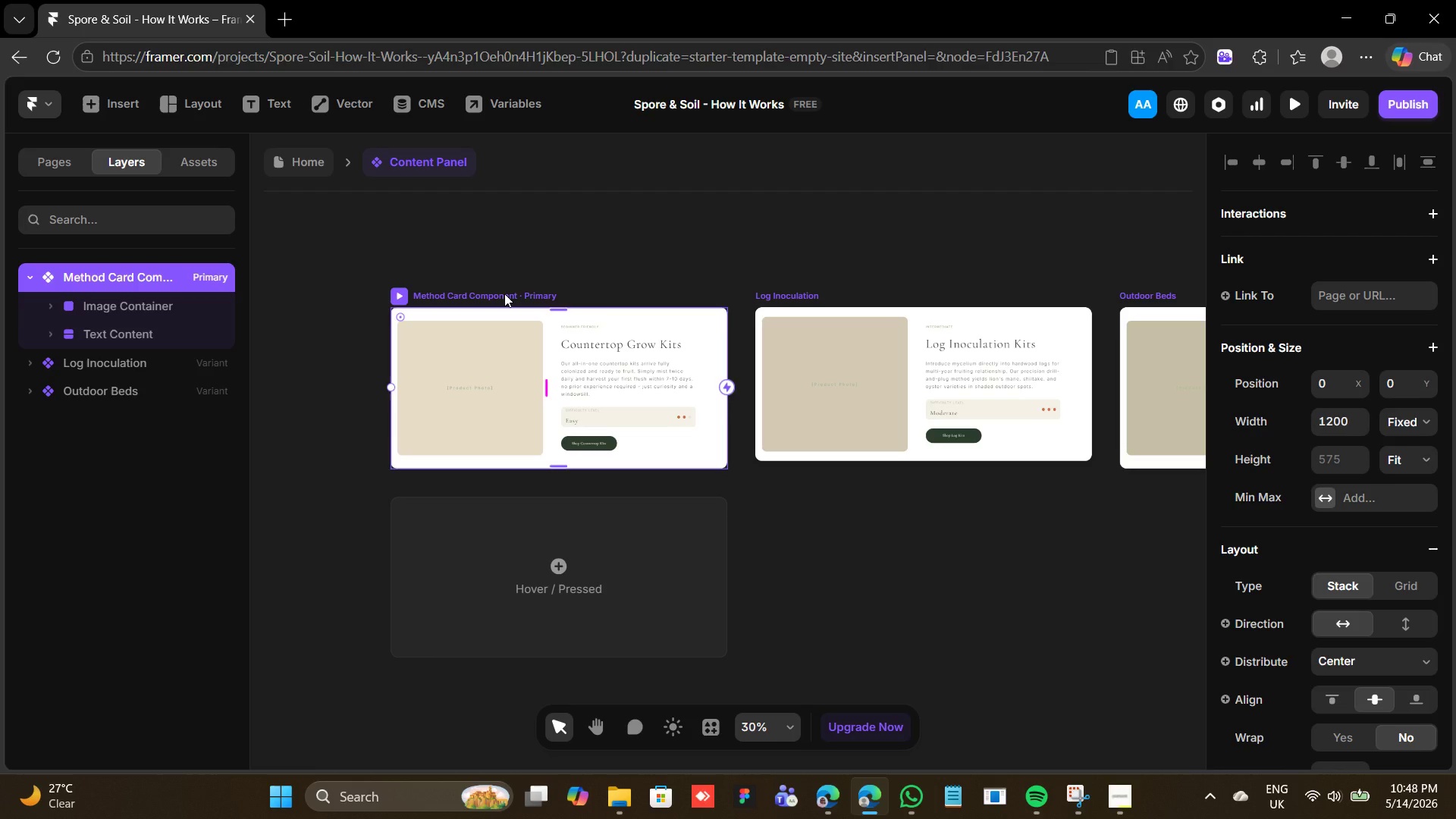 
left_click([494, 297])
 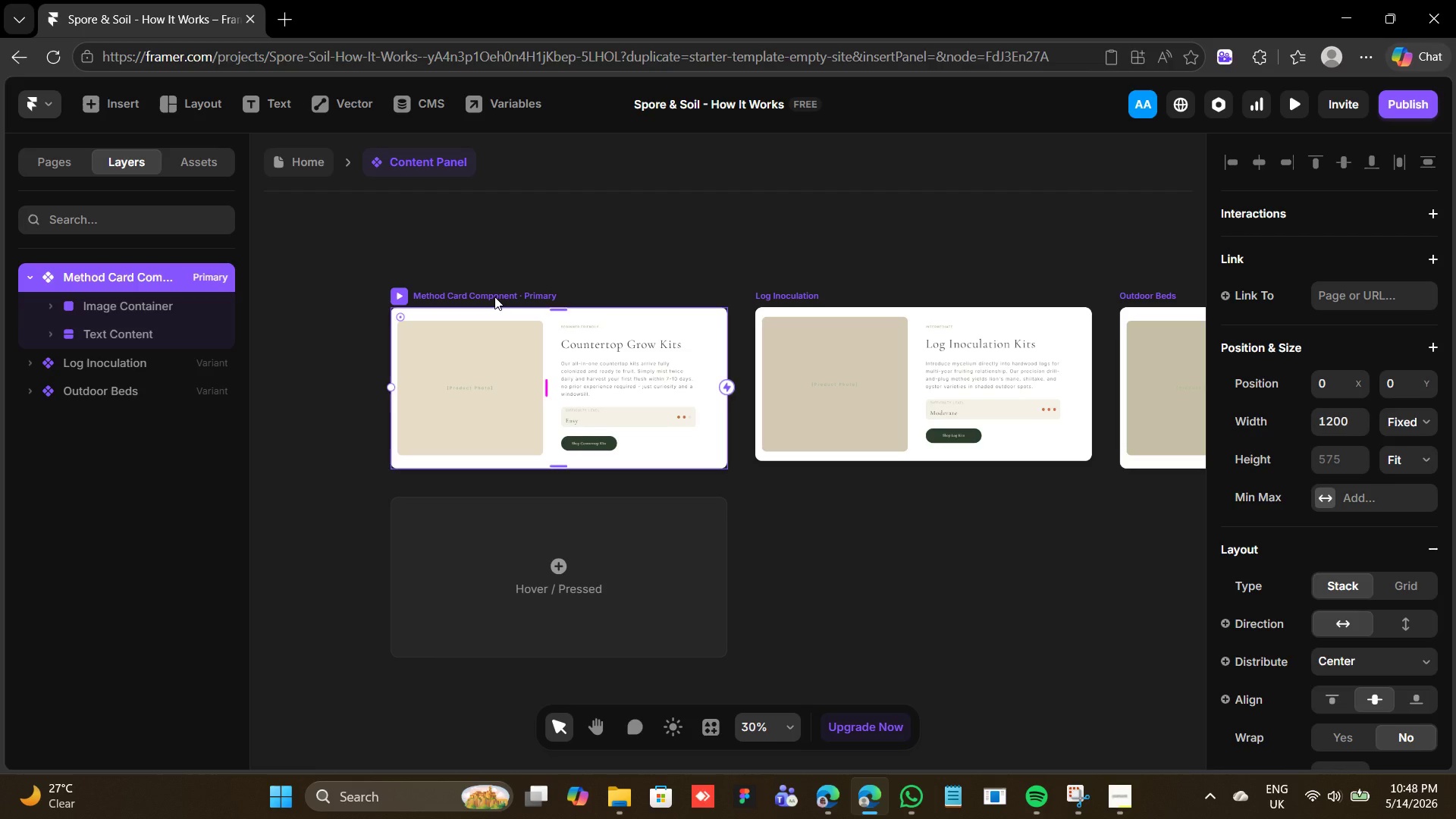 
wait(8.03)
 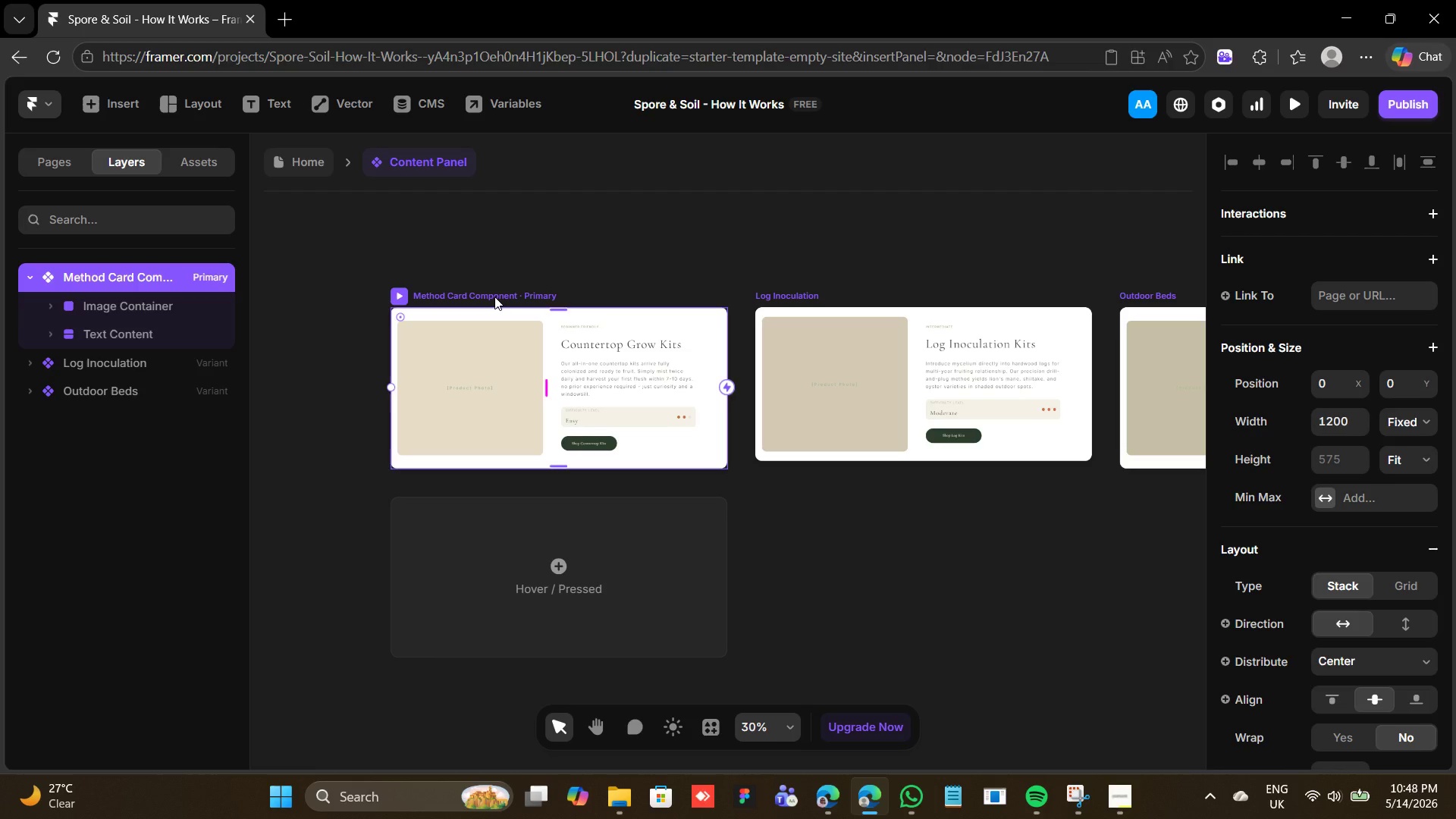 
scroll: coordinate [1332, 428], scroll_direction: down, amount: 11.0
 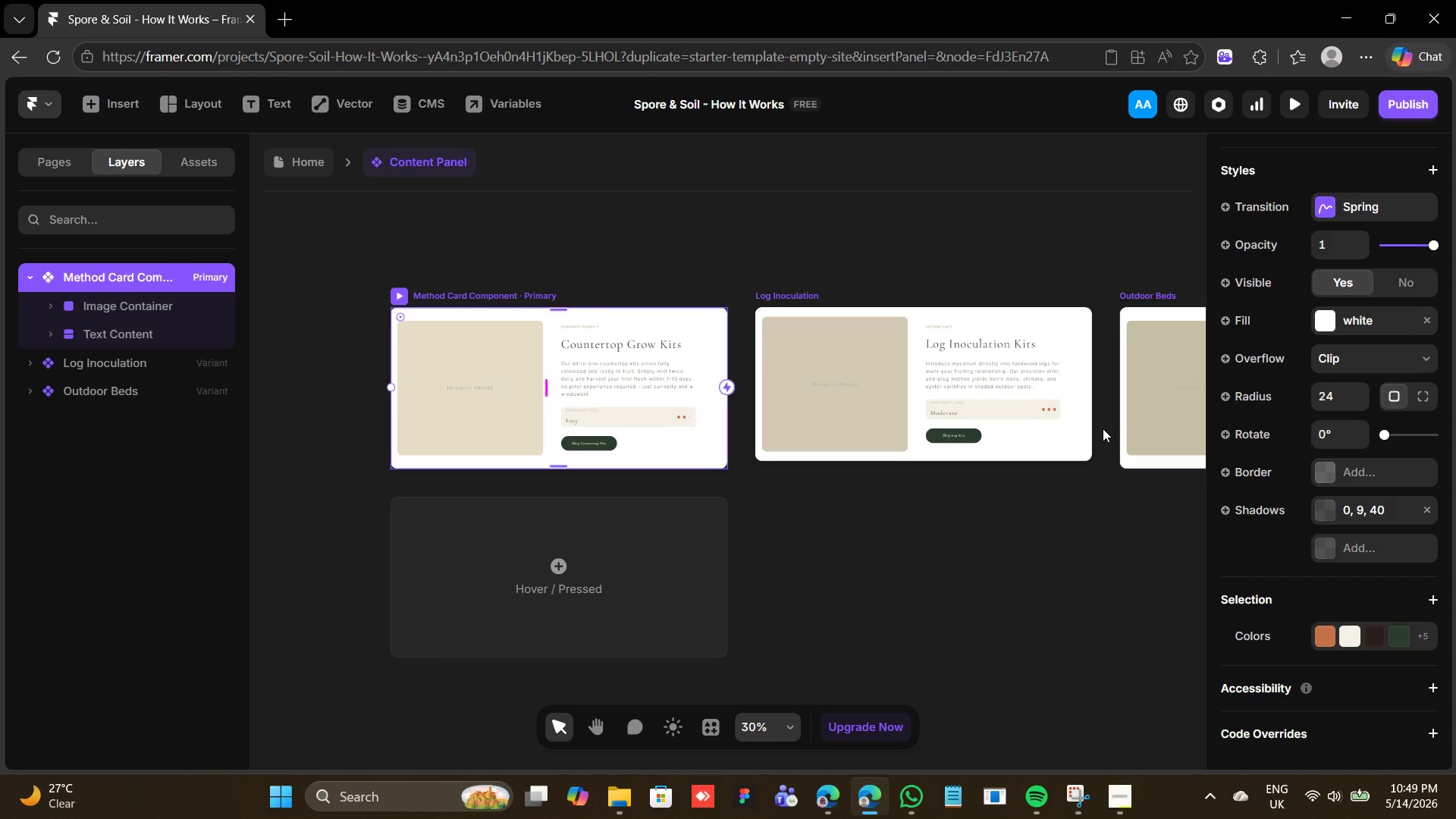 
wait(47.28)
 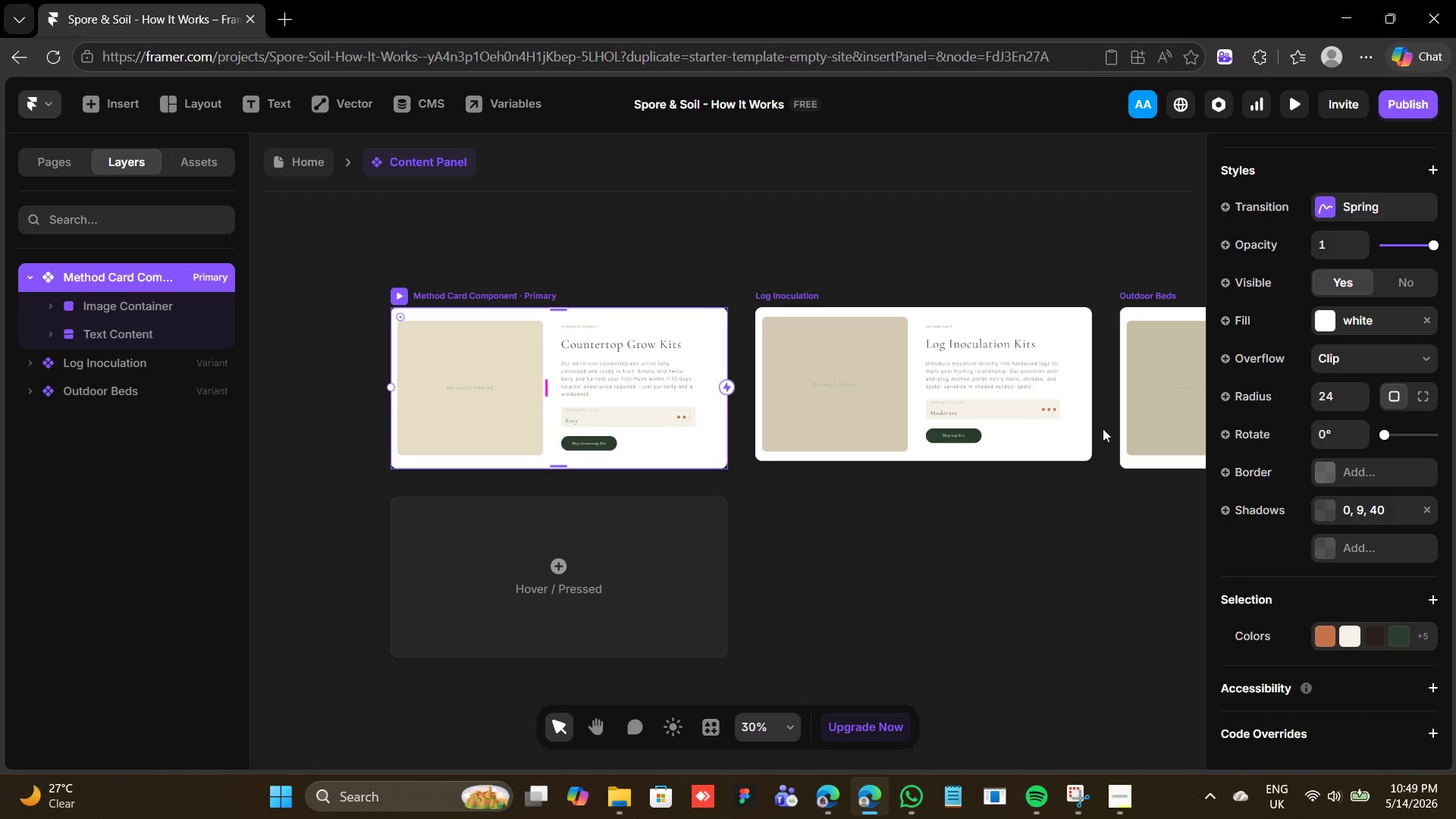 
hold_key(key=ControlRight, duration=2.97)
 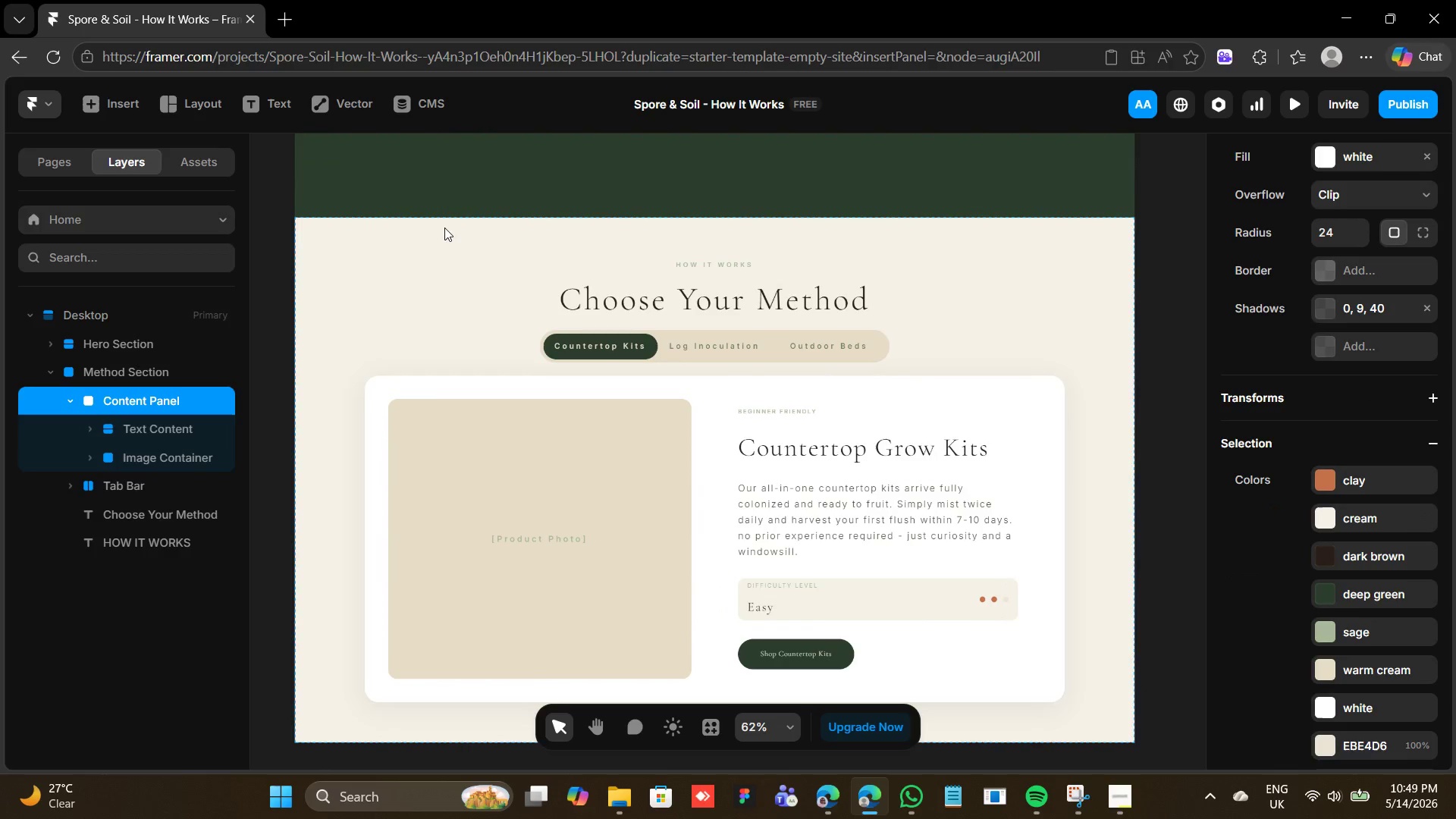 
hold_key(key=Z, duration=1.52)
 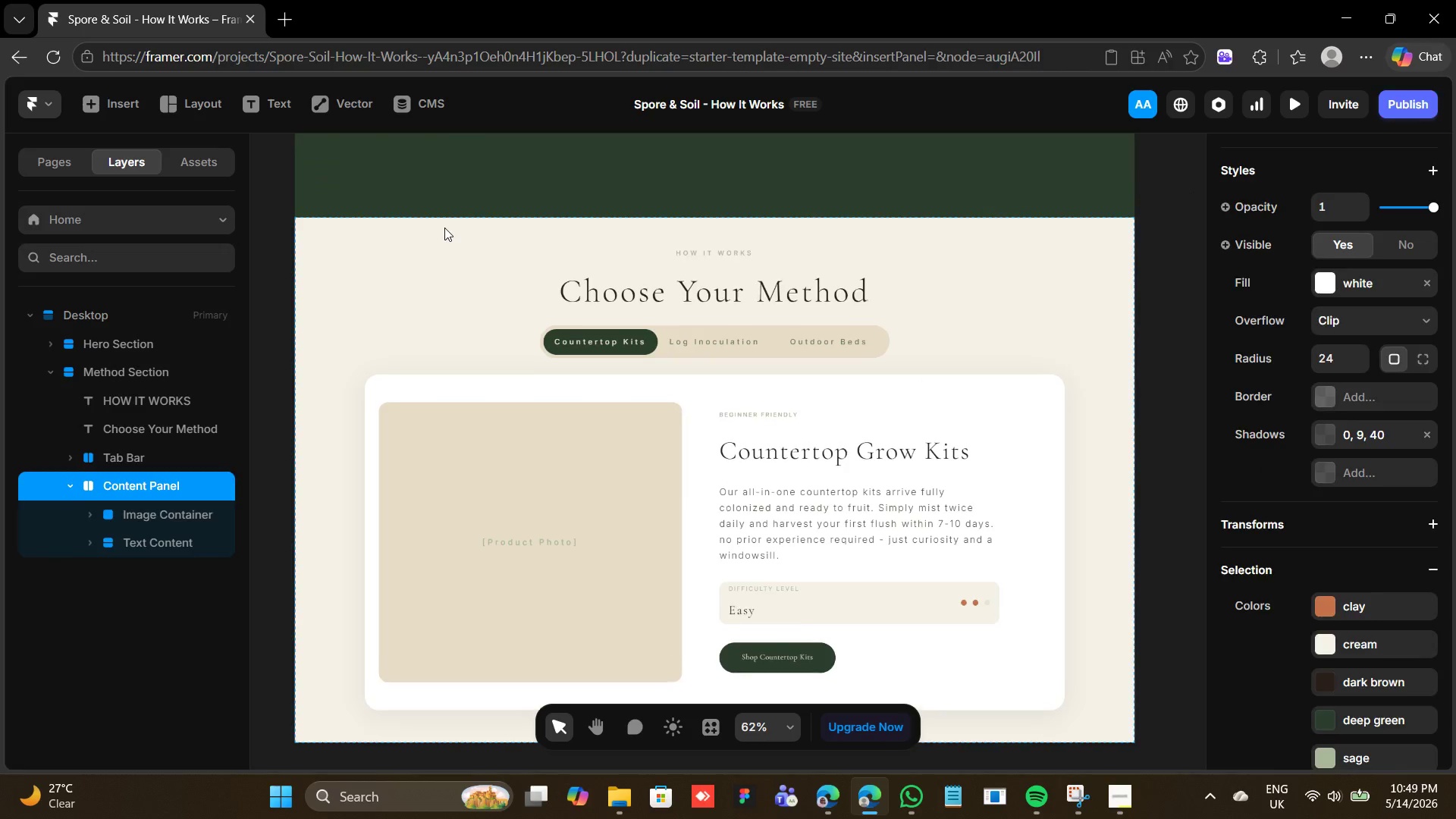 
hold_key(key=Z, duration=0.84)
 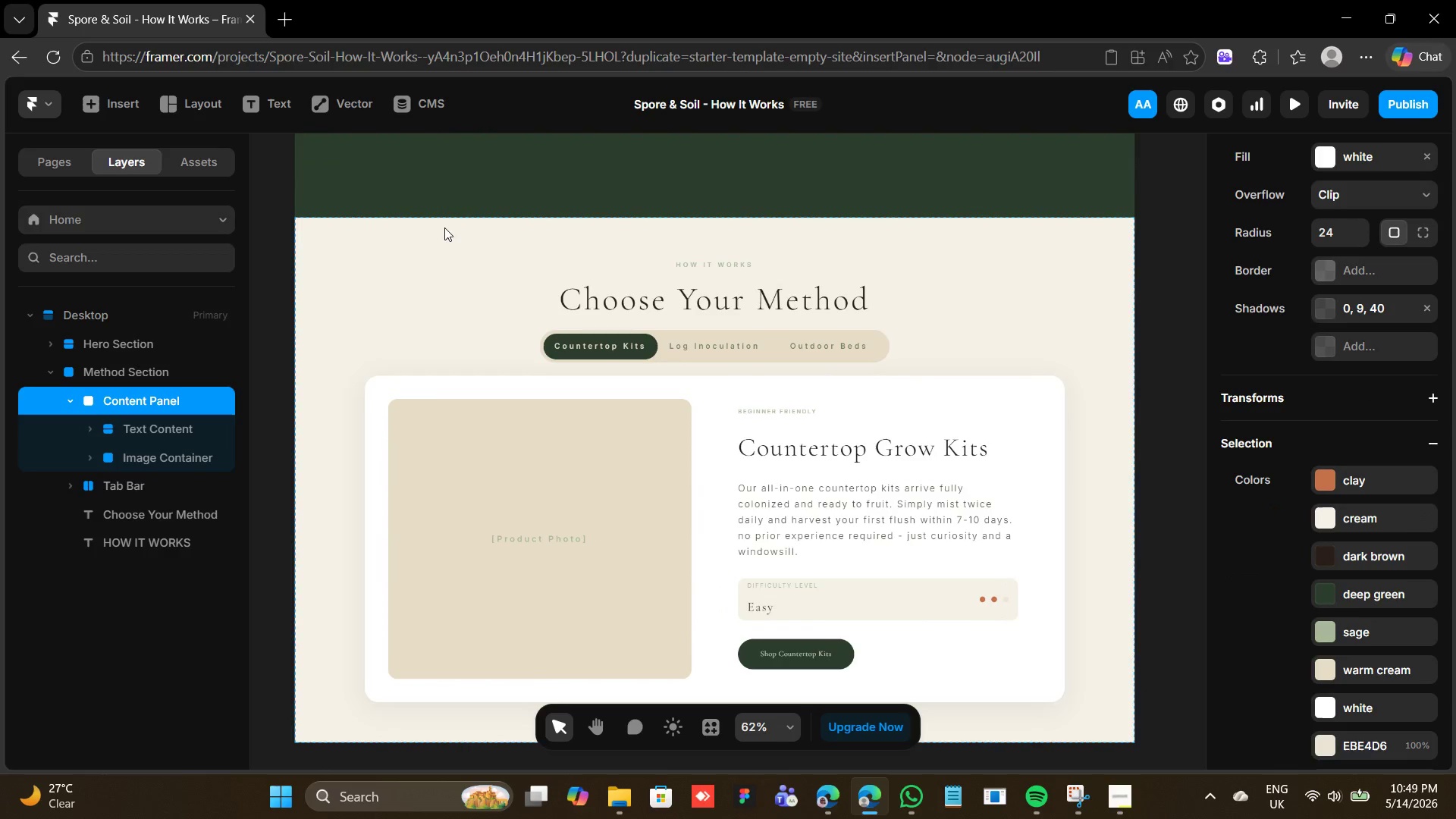 
key(Control+Shift+Z)
 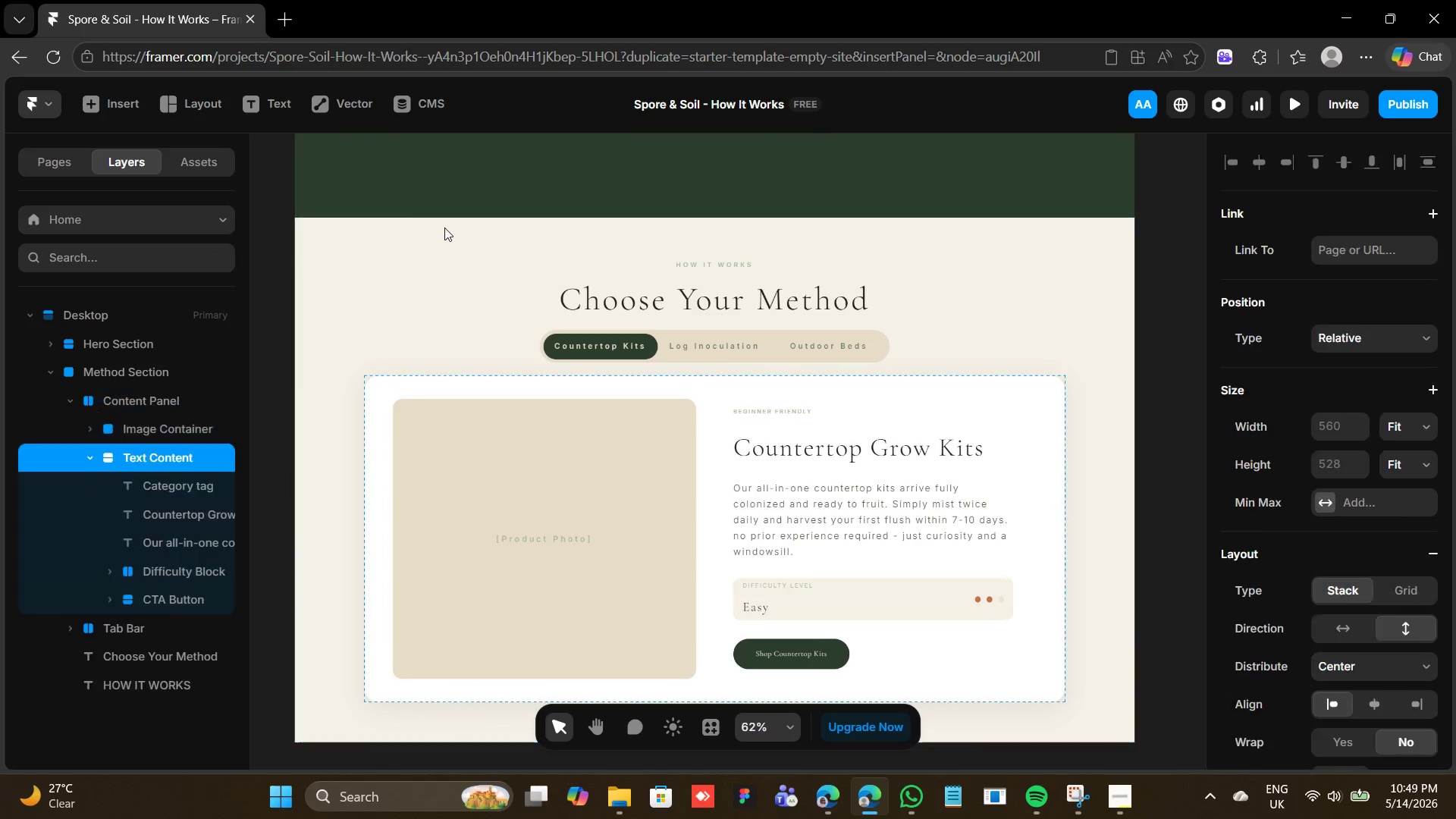 
key(Control+Shift+Z)
 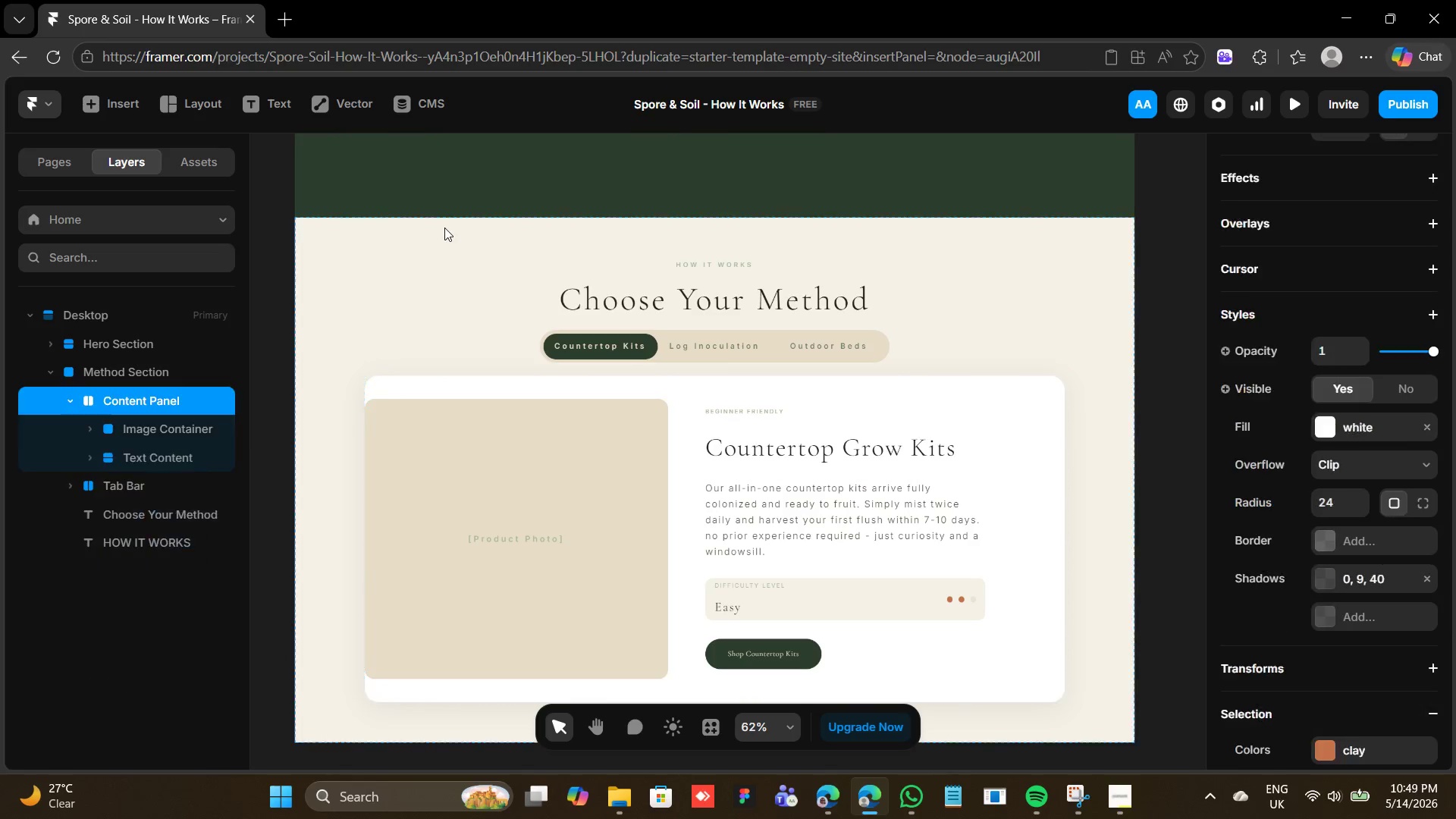 
key(Control+Shift+Z)
 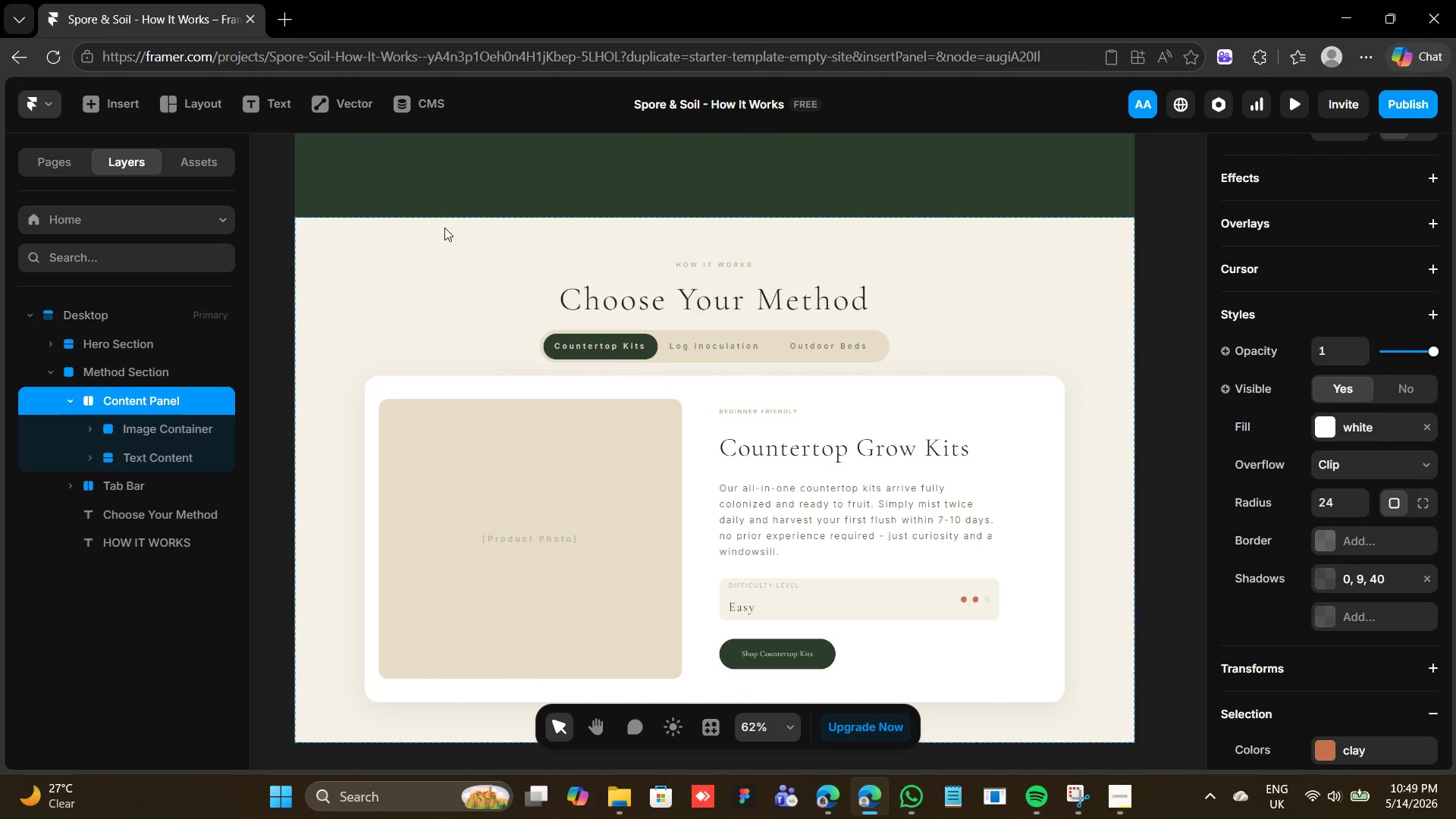 
key(Control+Shift+Z)
 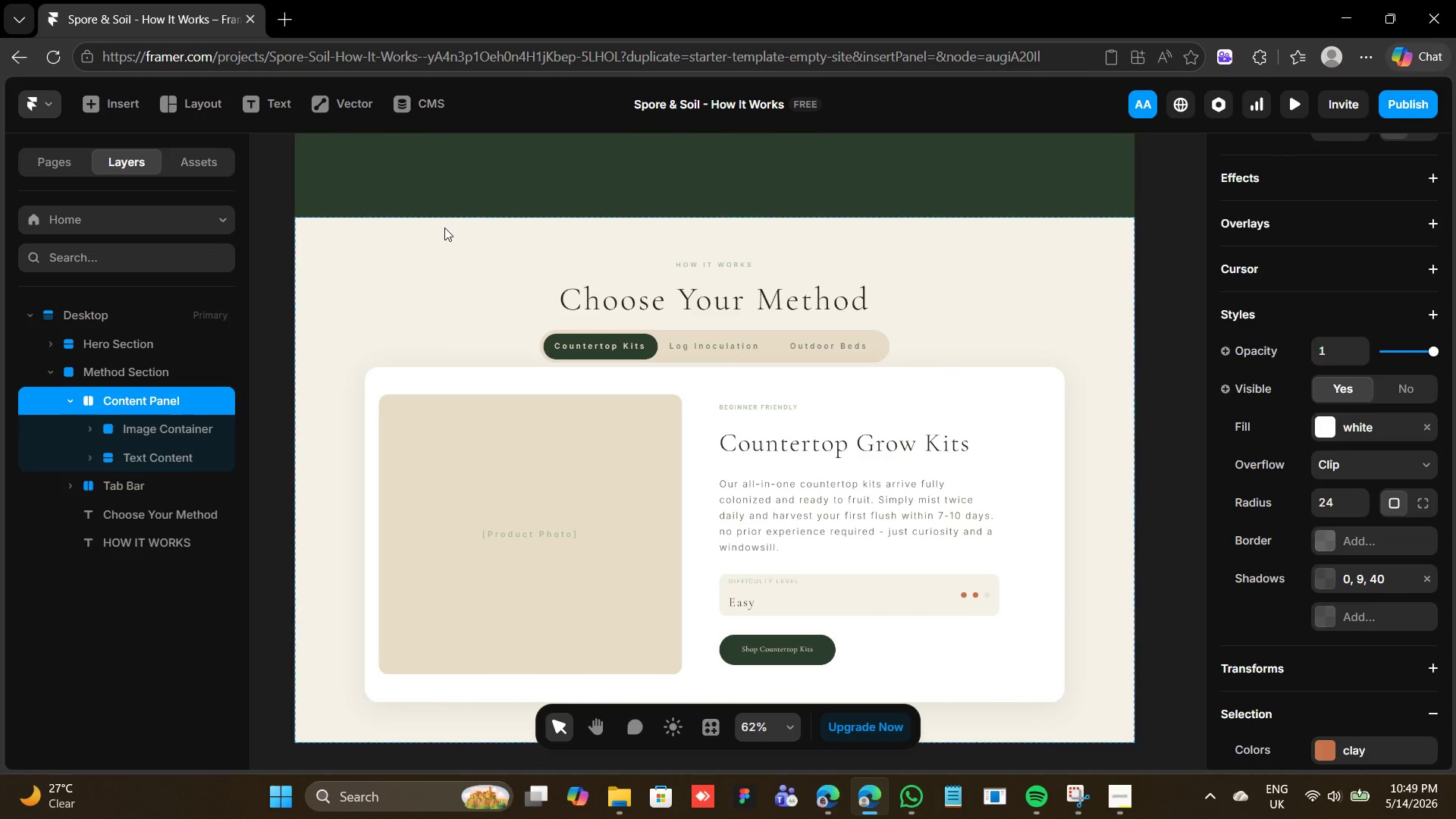 
key(Control+Shift+Z)
 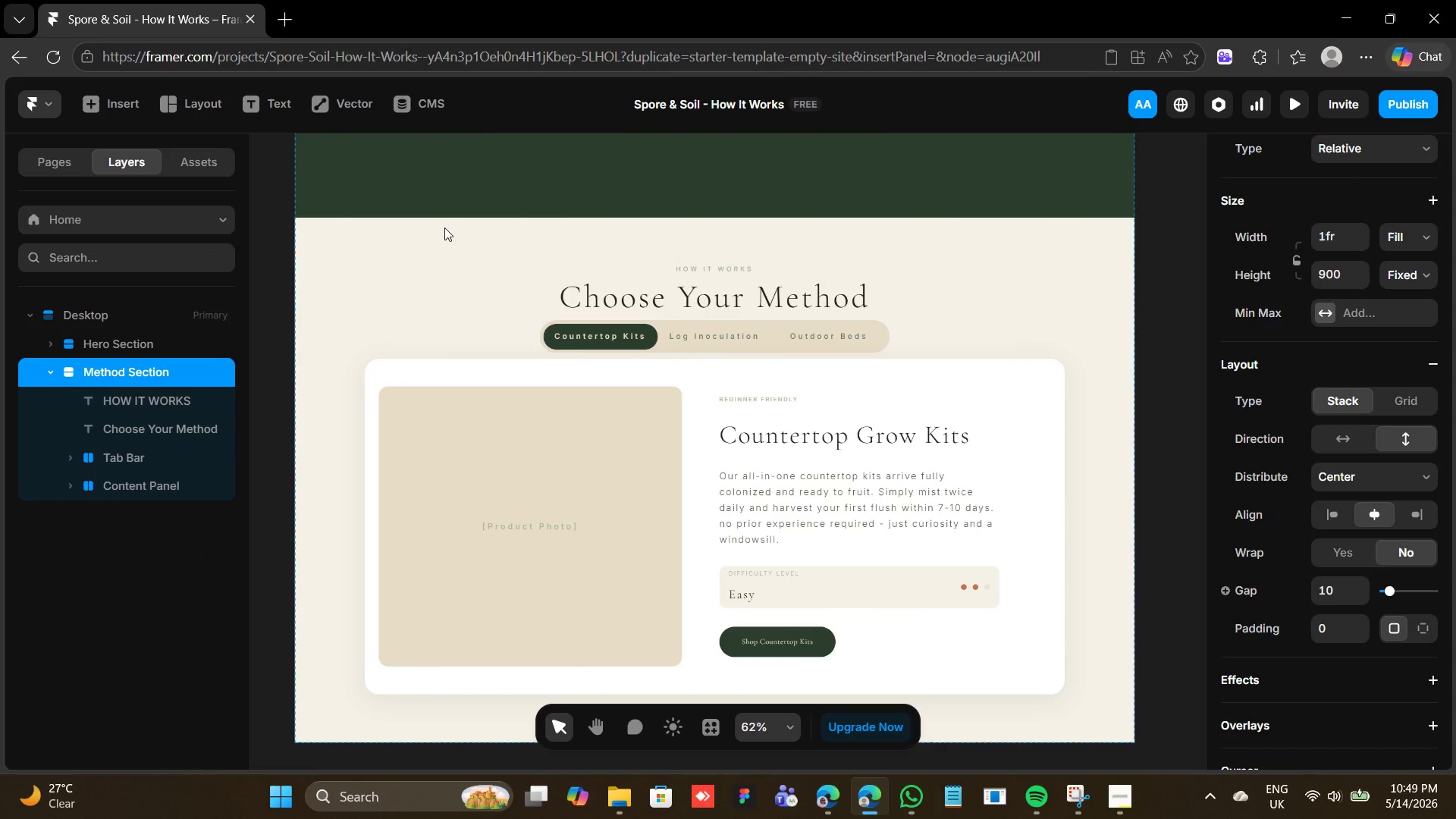 
key(Control+Shift+Z)
 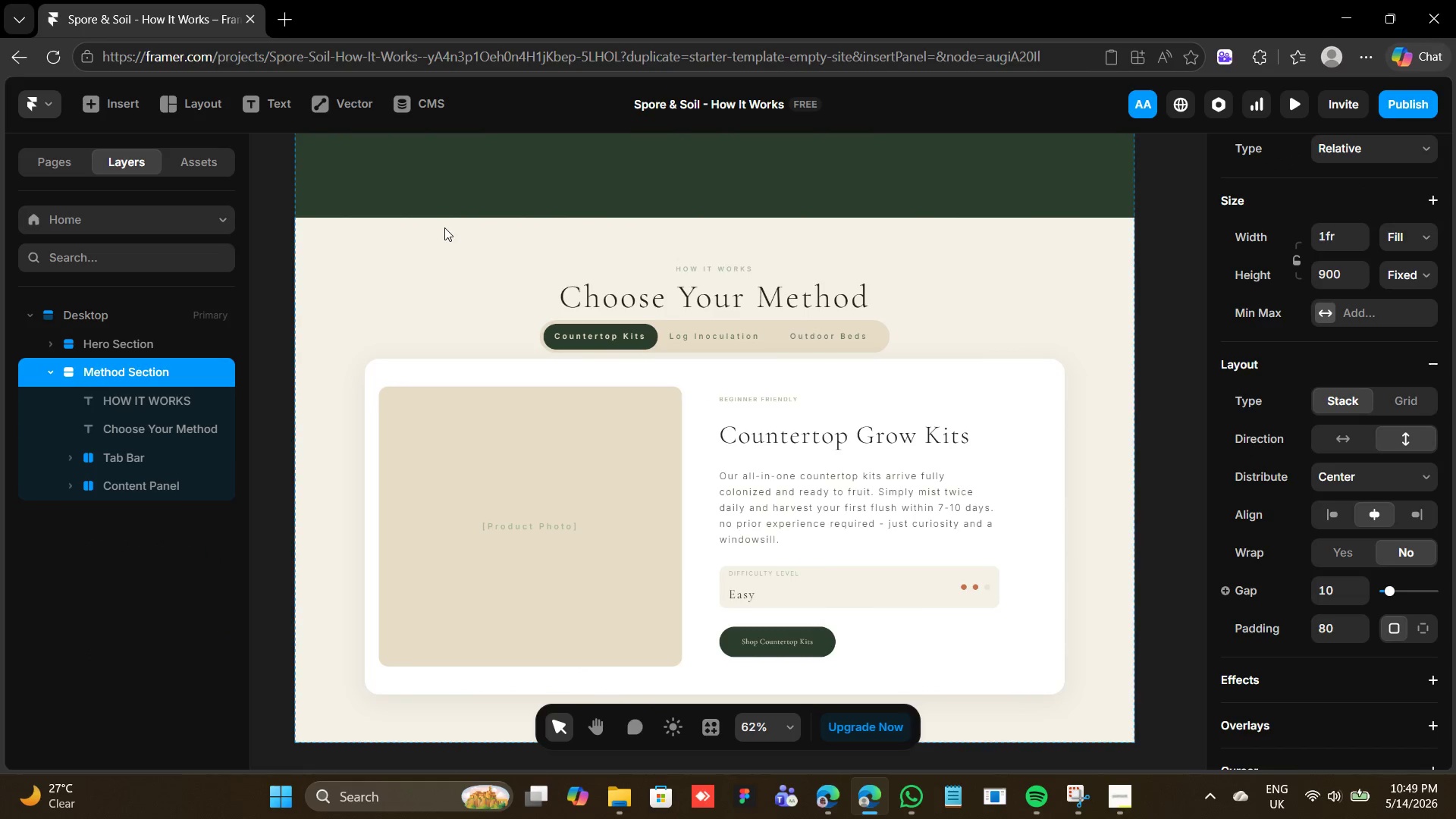 
key(Control+Shift+Z)
 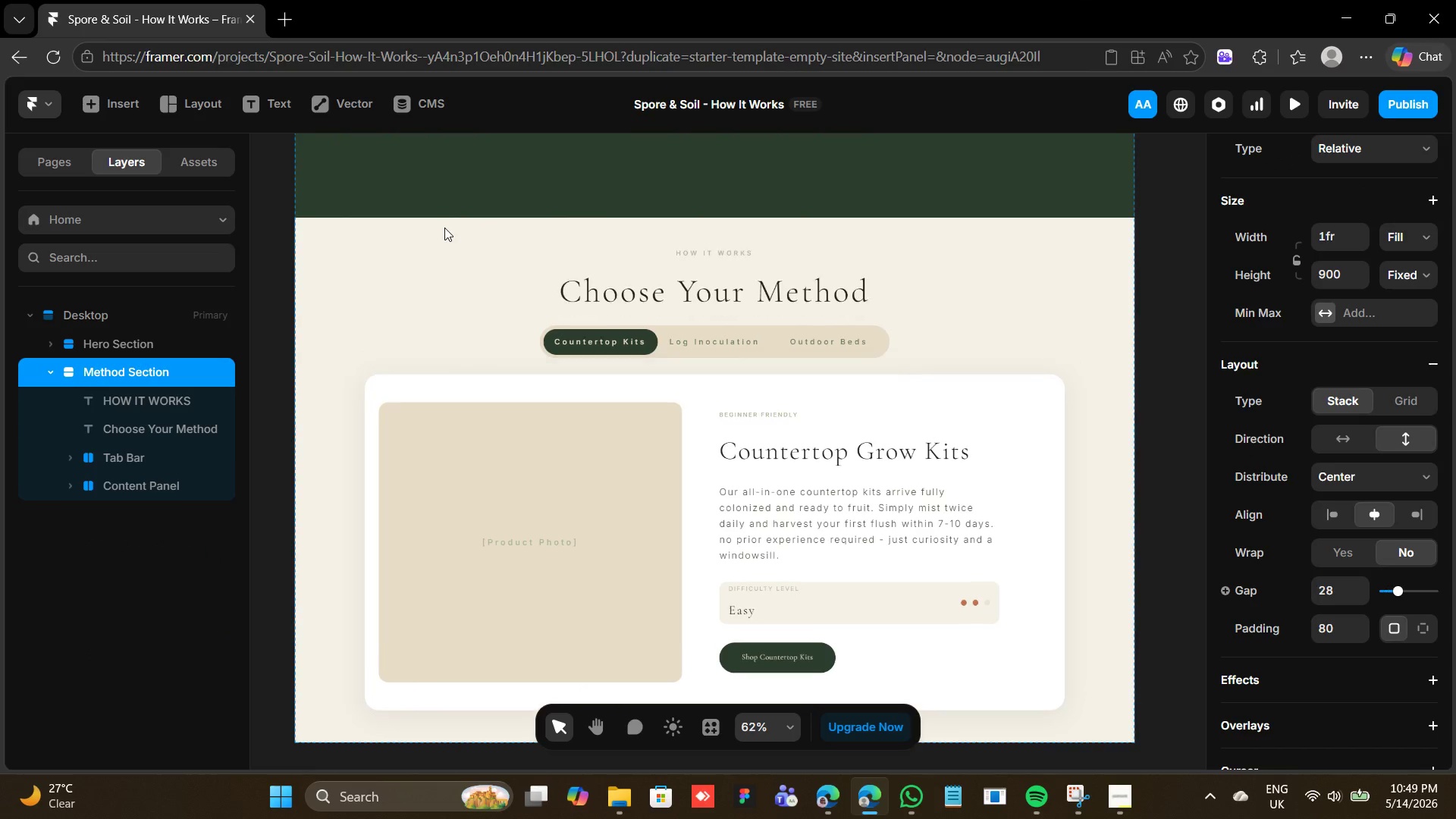 
key(Control+Shift+Z)
 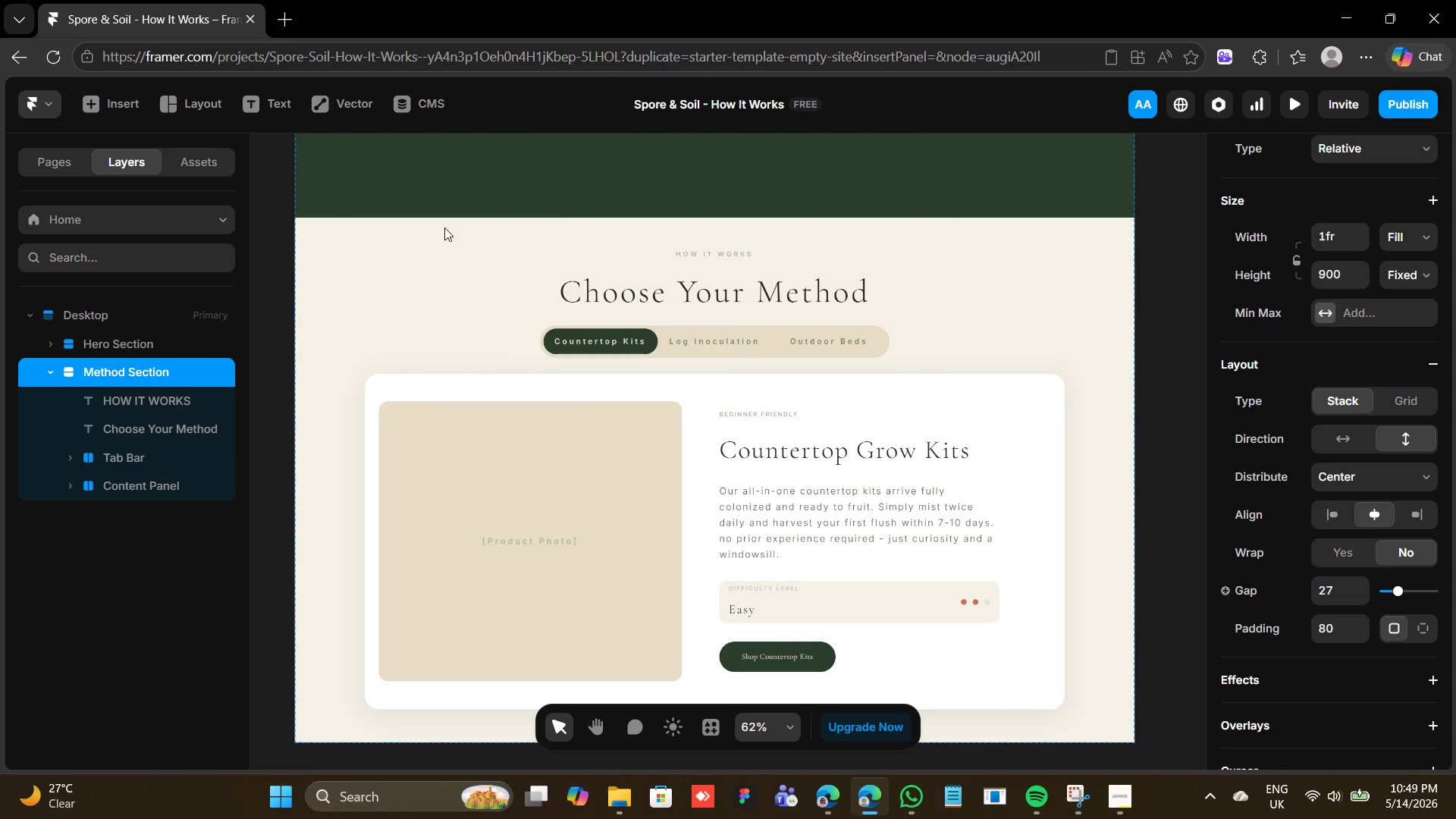 
key(Control+Shift+Z)
 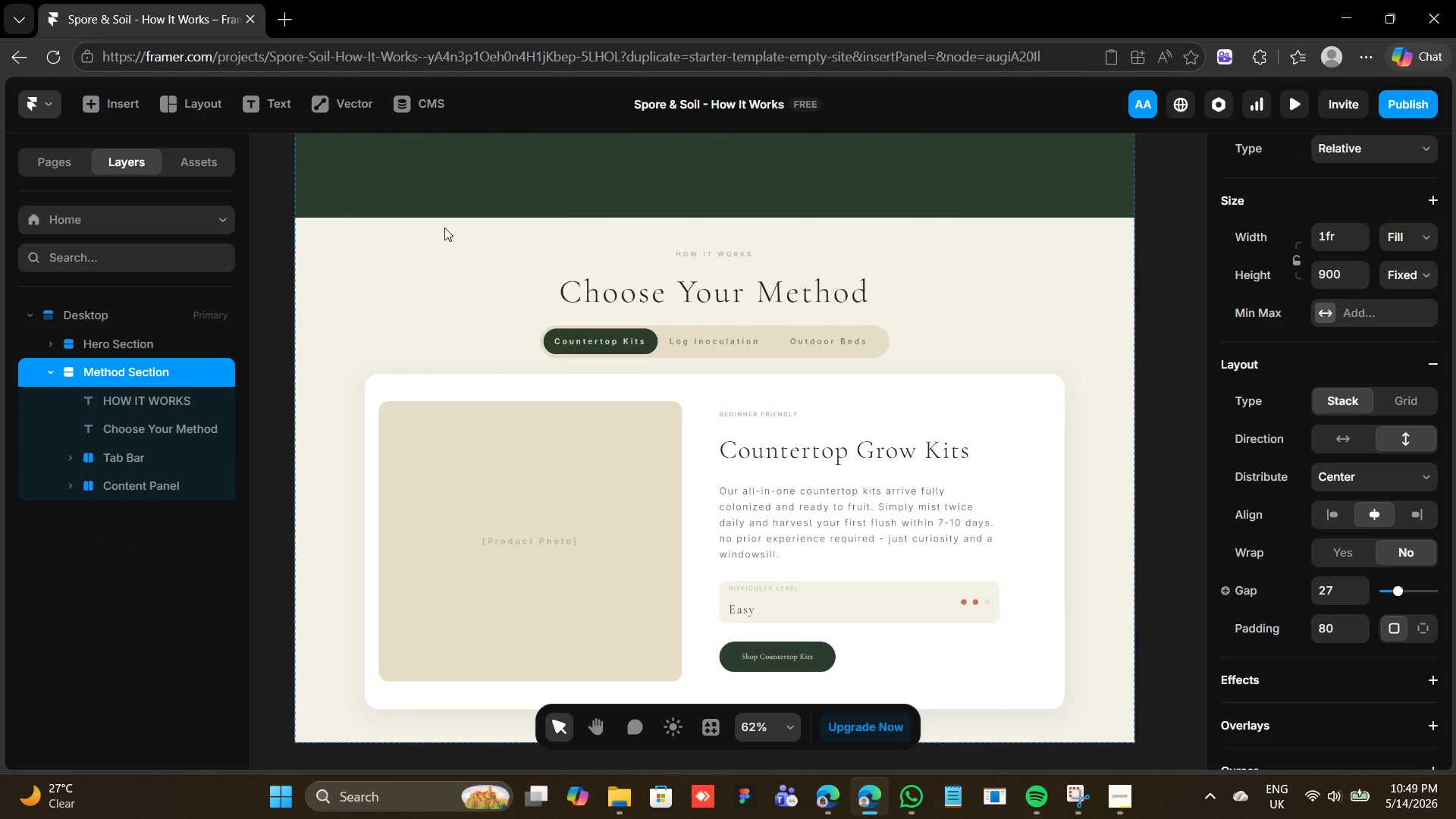 
key(Control+Shift+Z)
 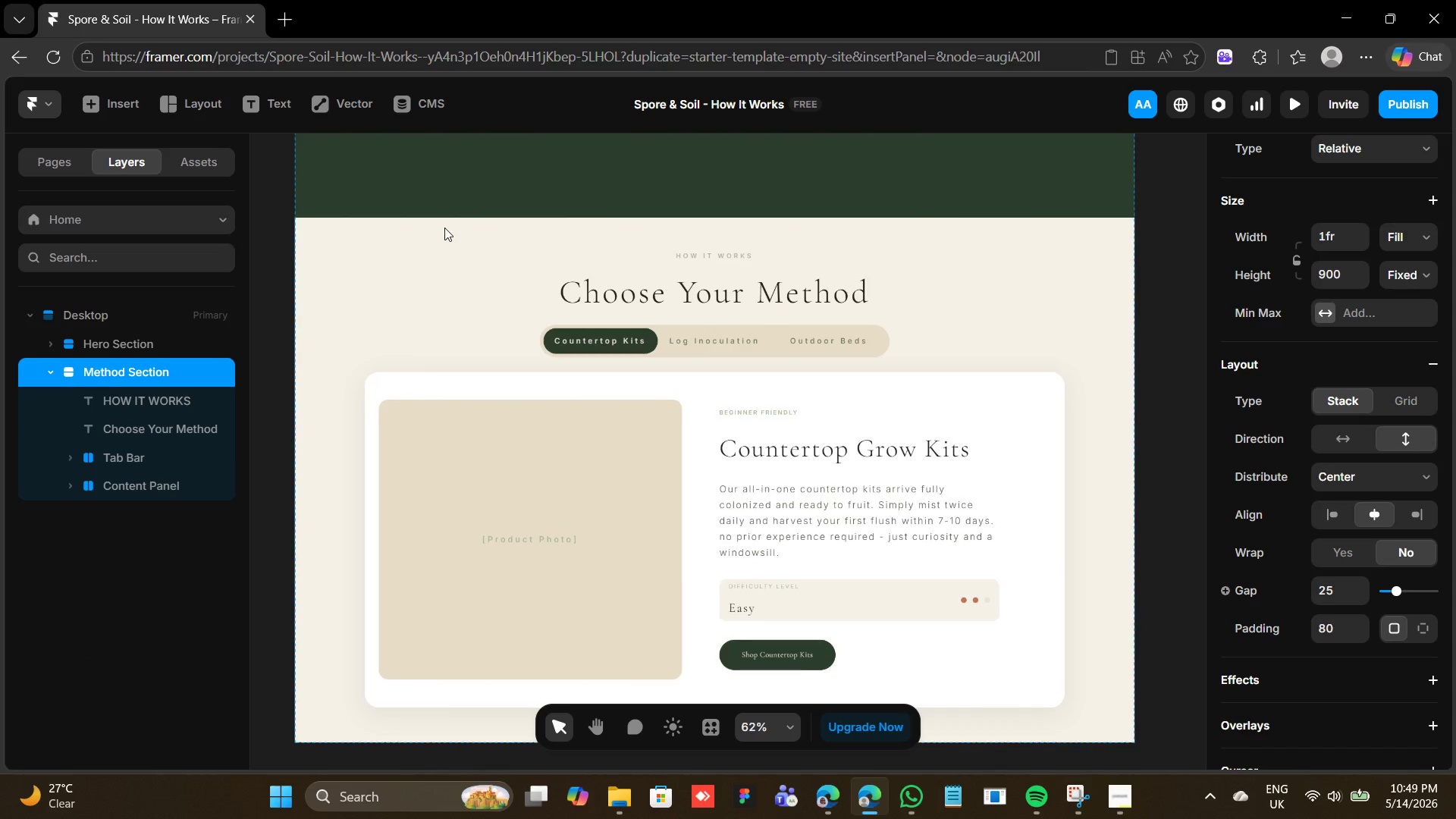 
key(Control+Shift+Z)
 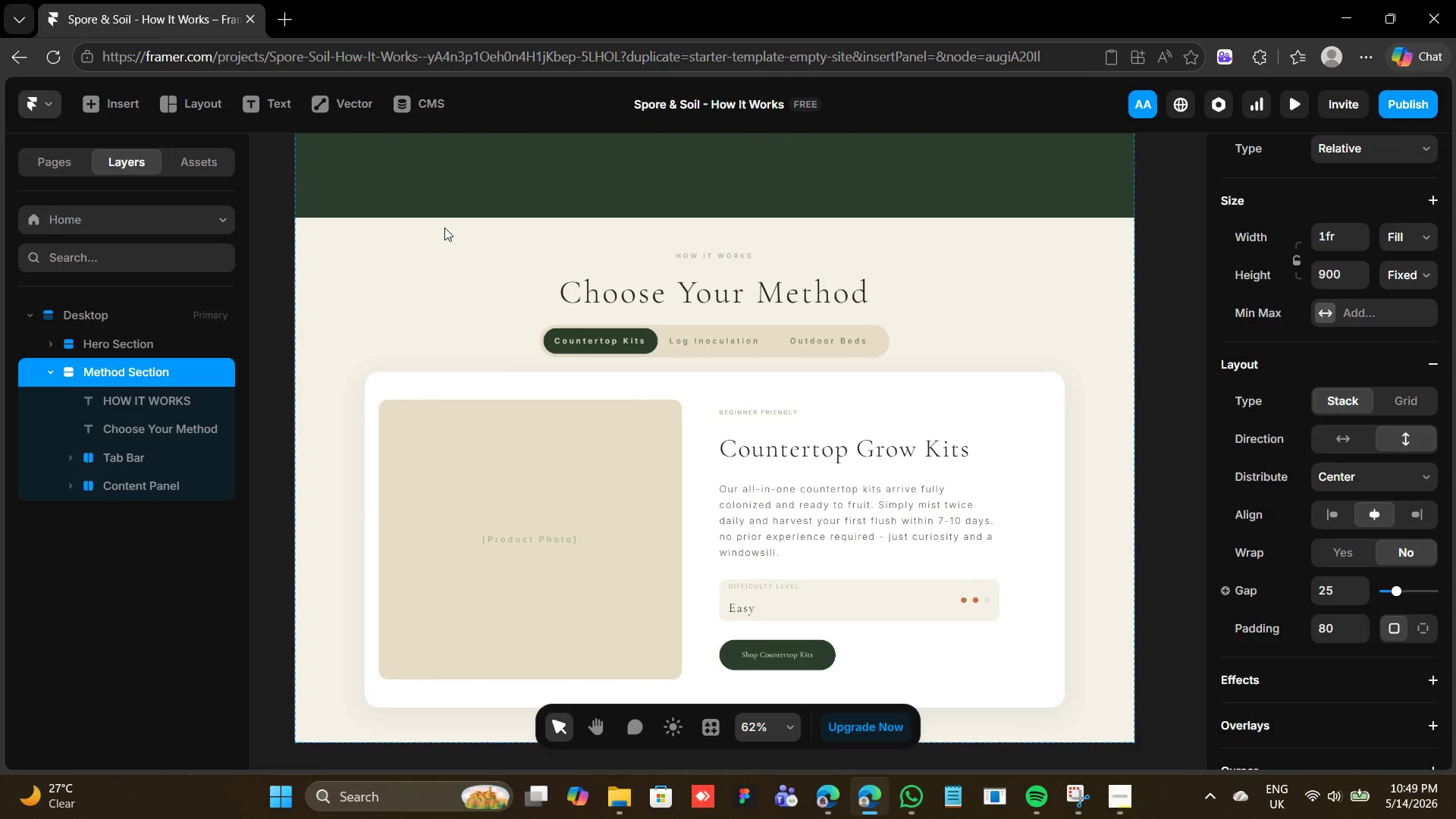 
key(Control+Shift+Z)
 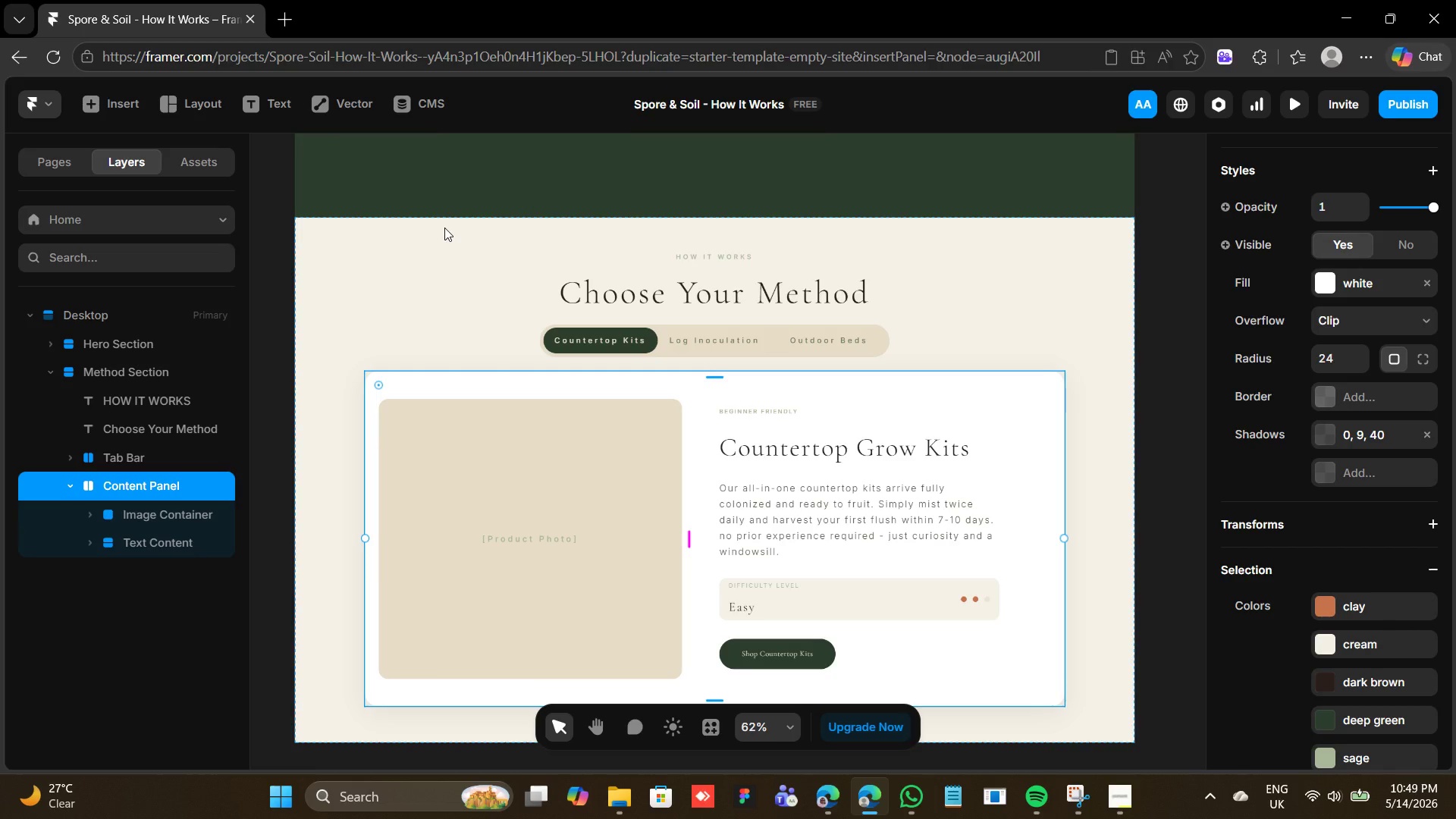 
key(Control+Shift+Z)
 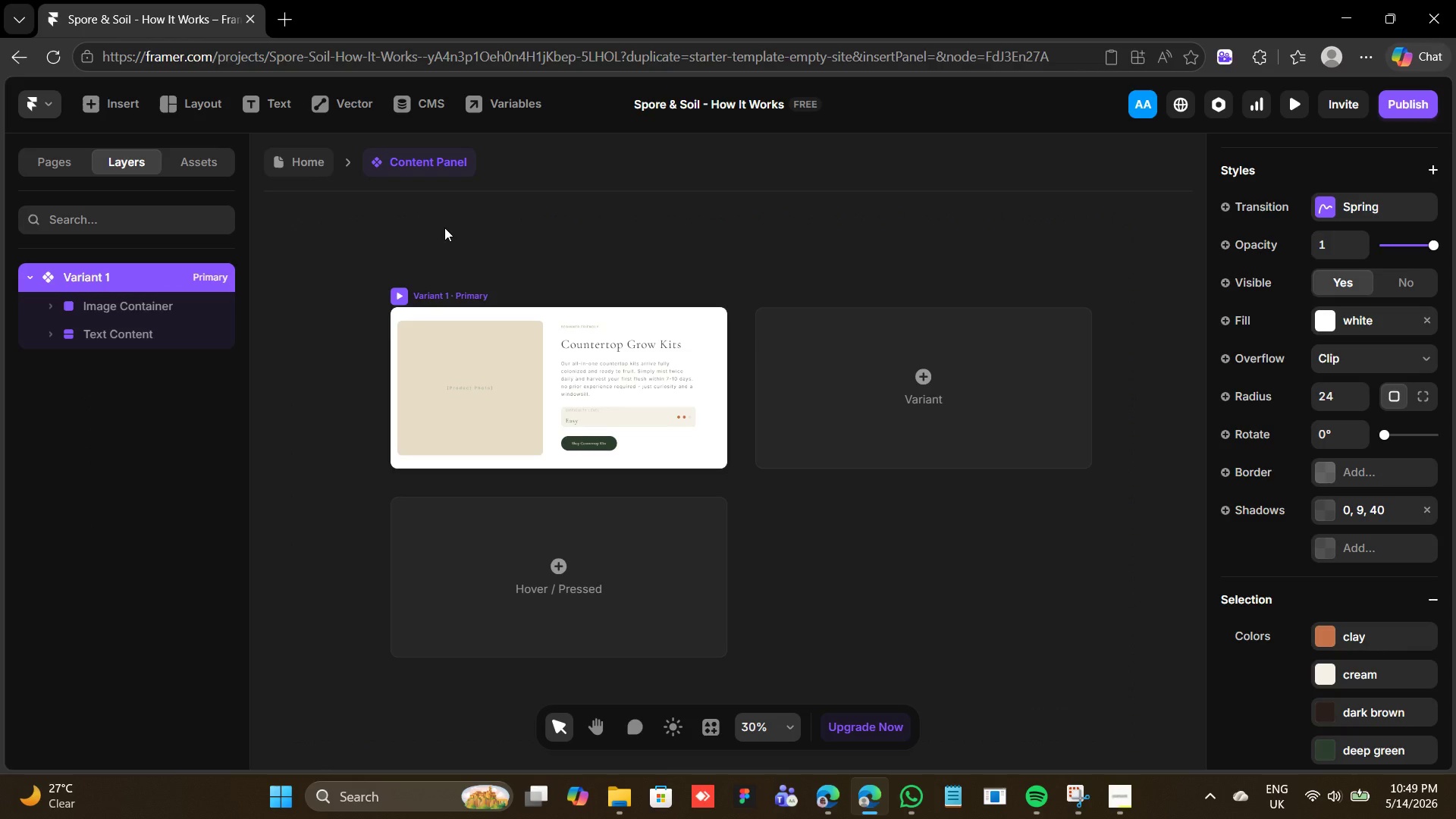 
key(Control+Shift+Z)
 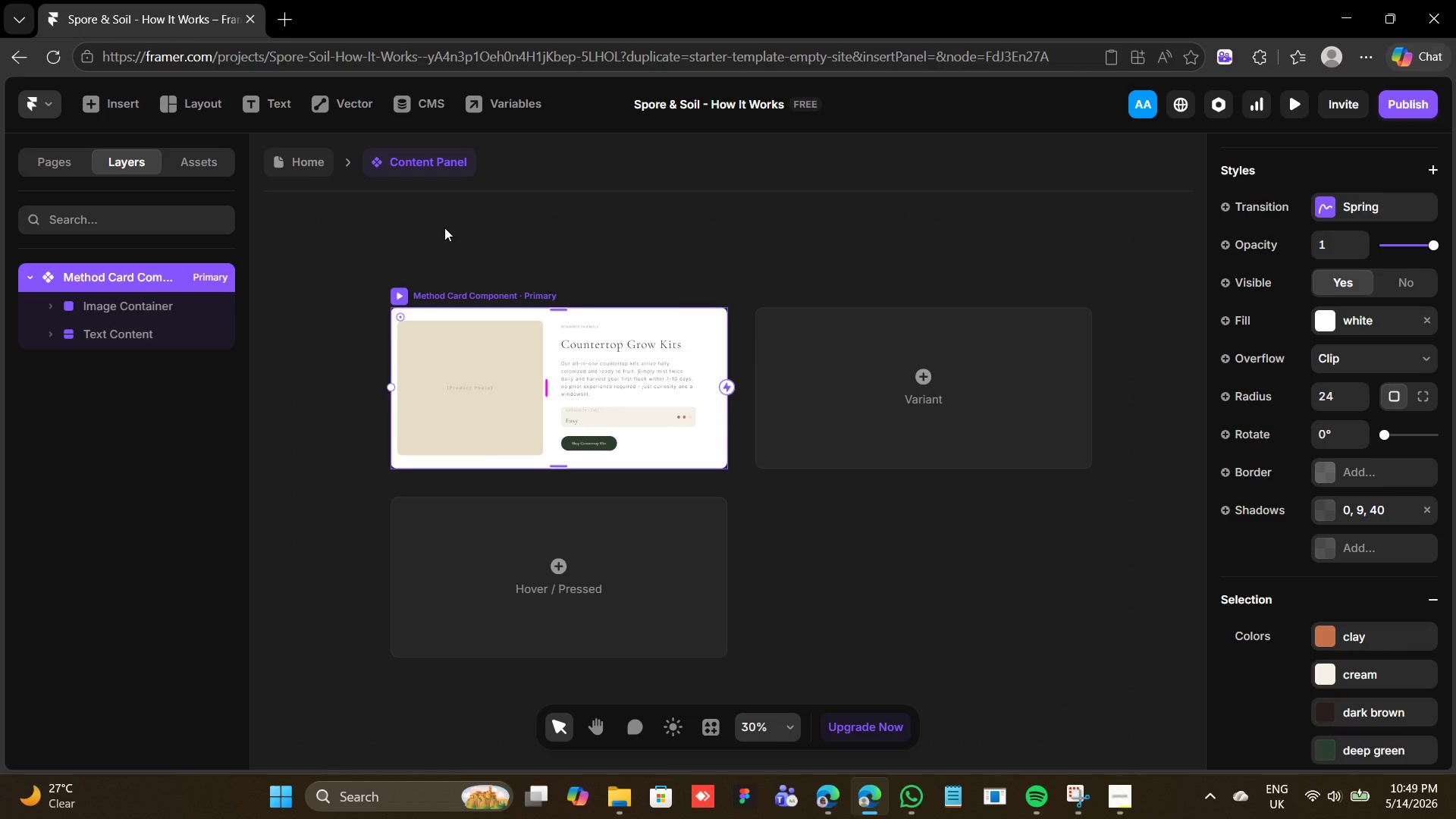 
key(Control+Z)
 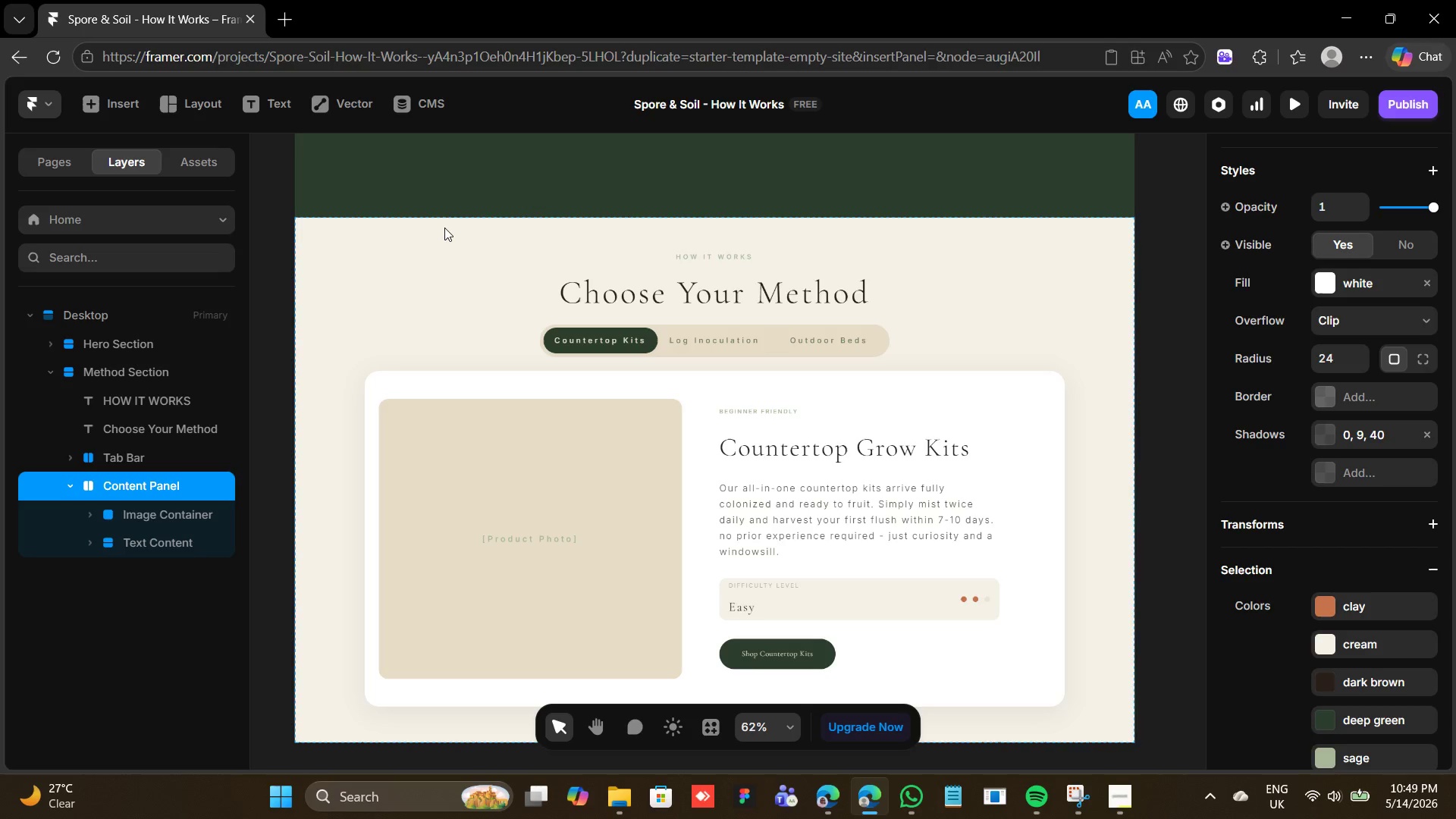 
key(Control+Z)
 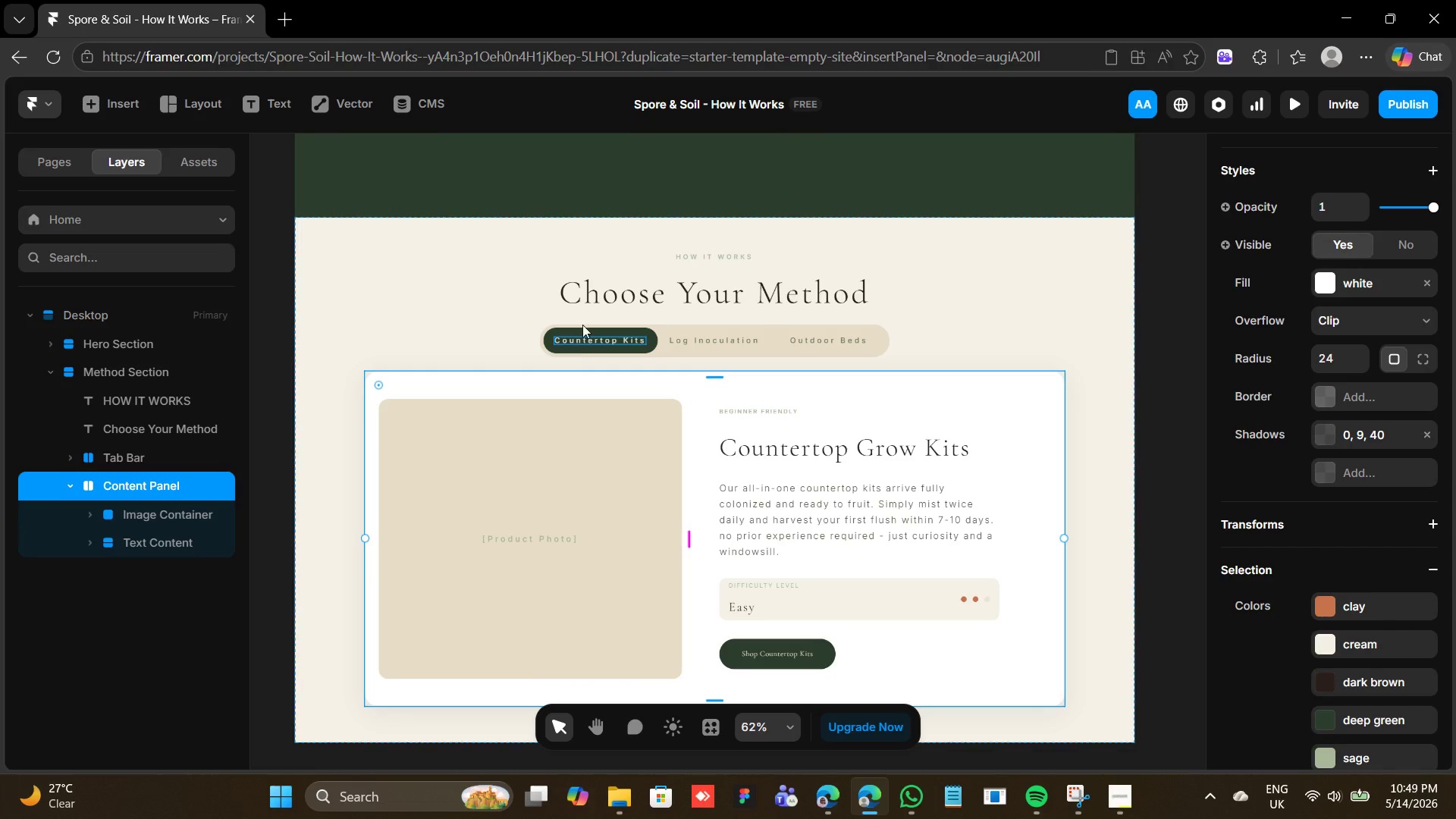 
left_click([563, 252])
 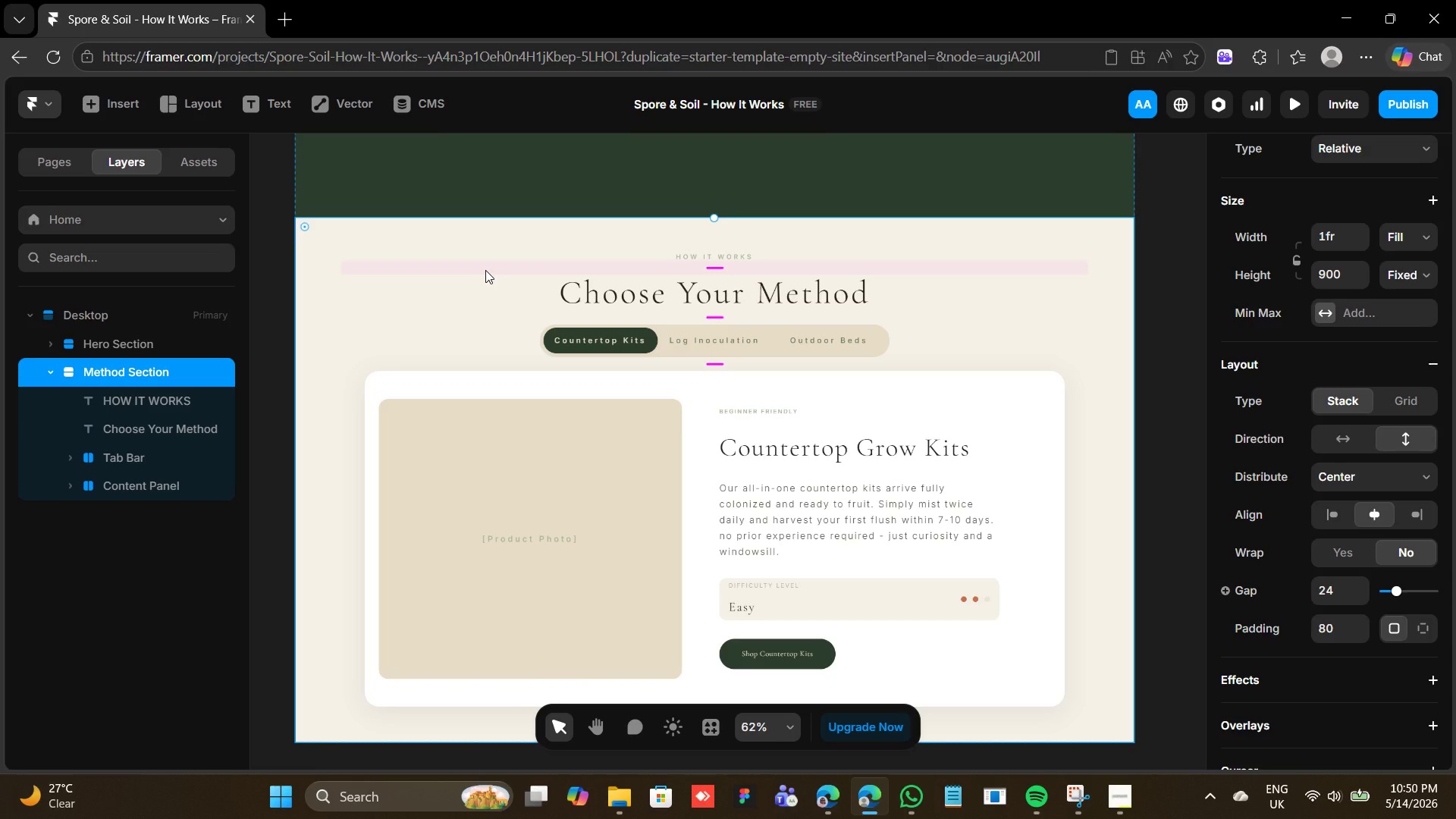 
wait(25.55)
 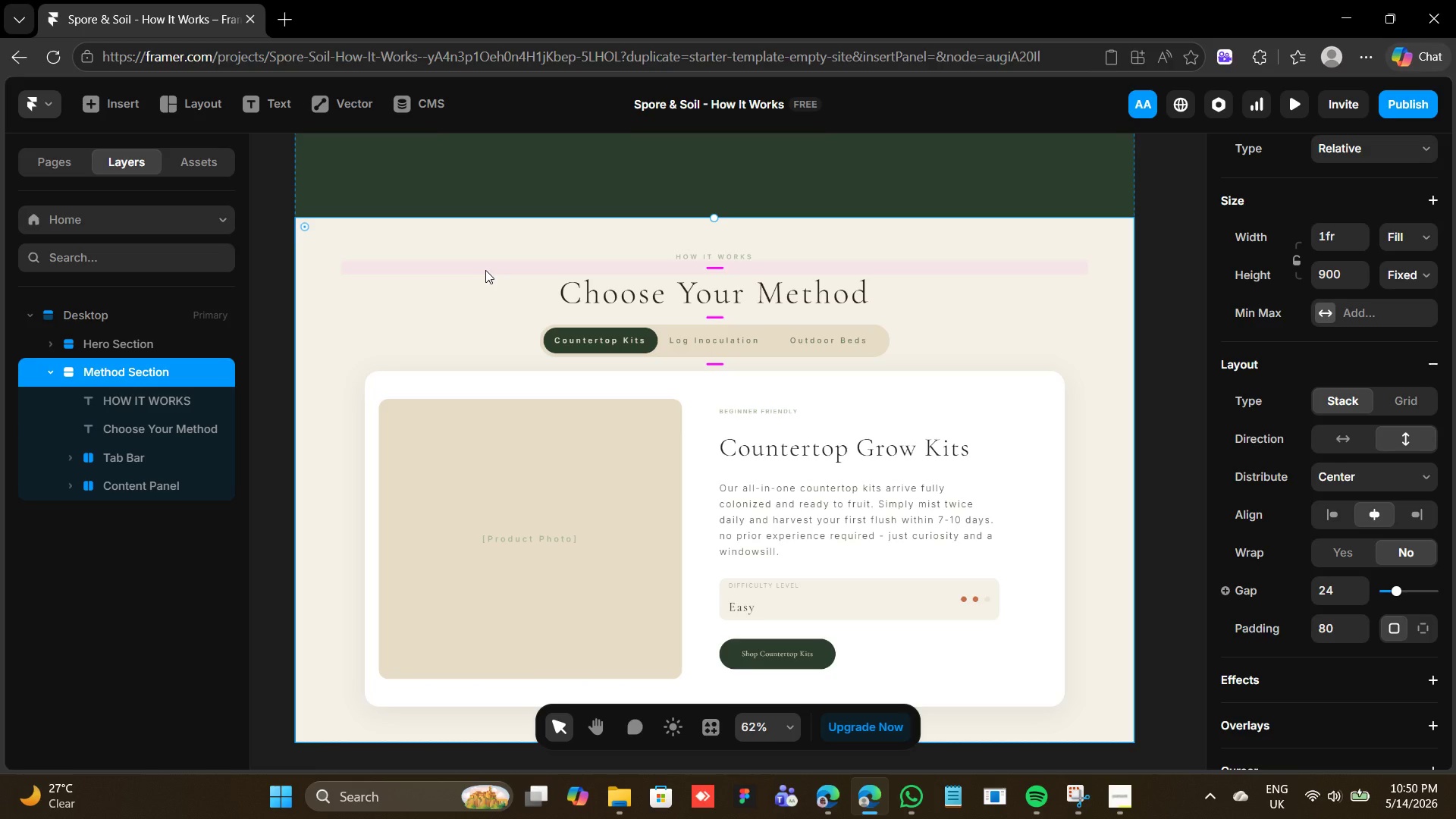 
left_click([662, 353])
 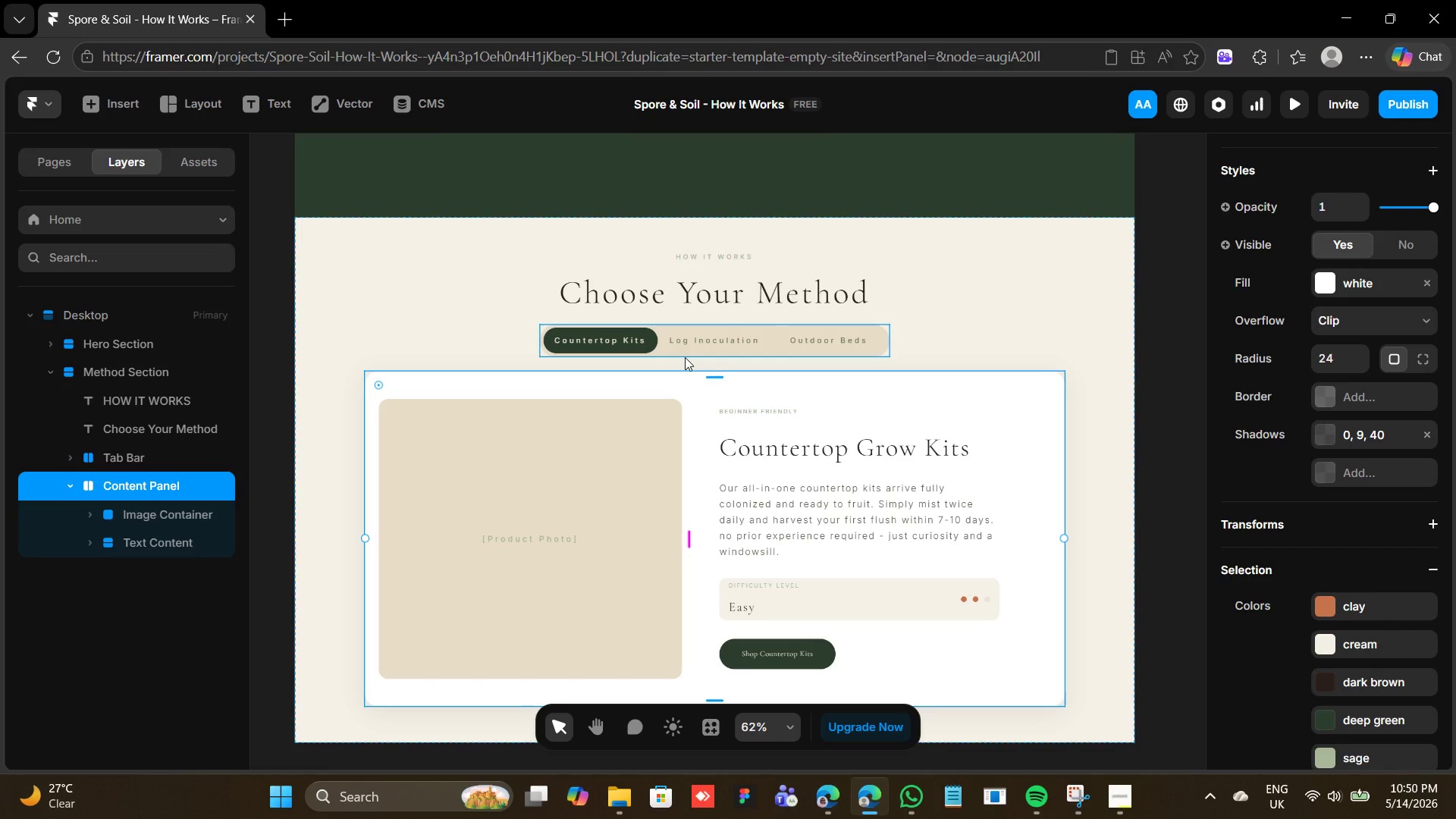 
wait(17.64)
 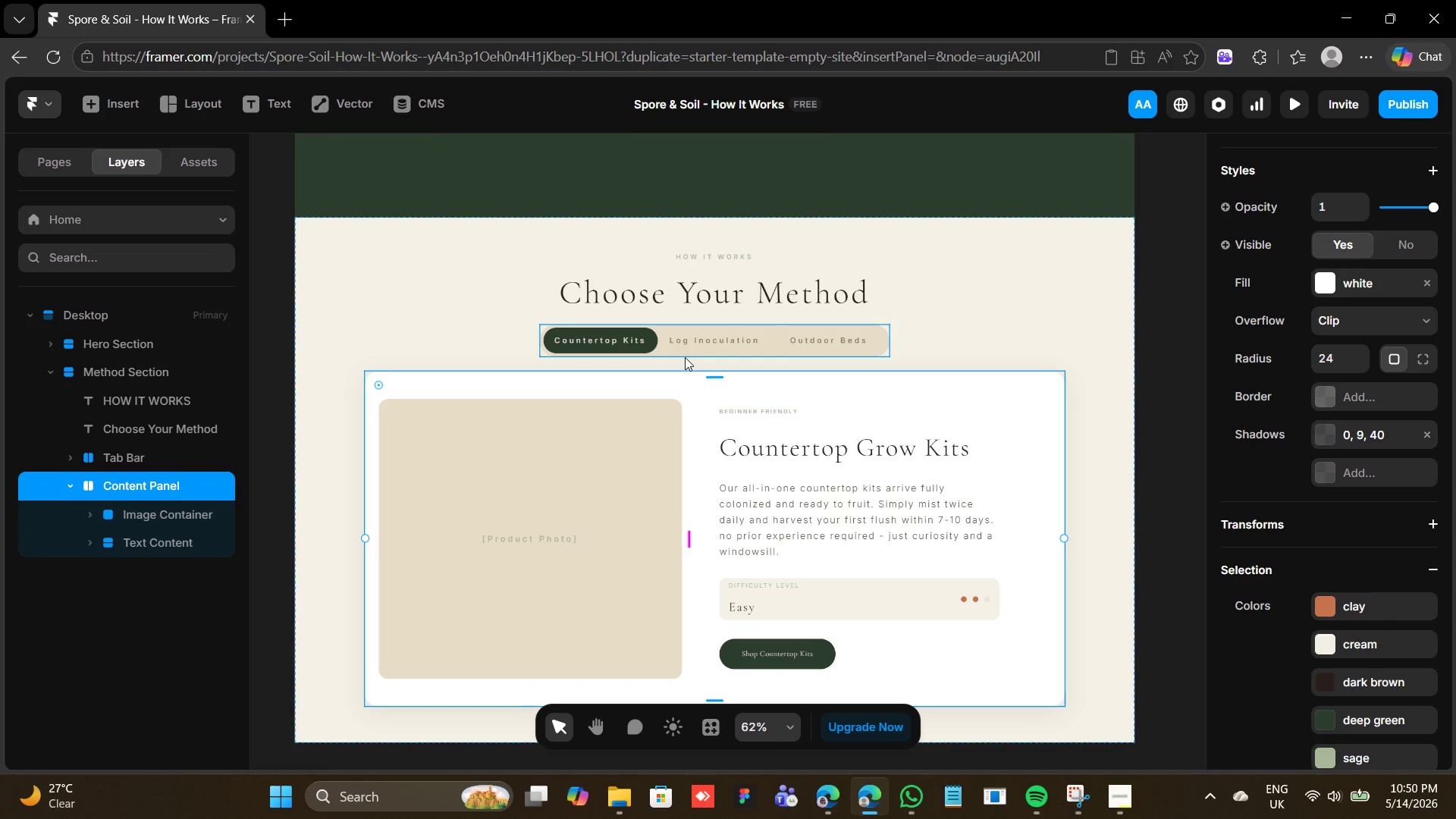 
left_click([397, 331])
 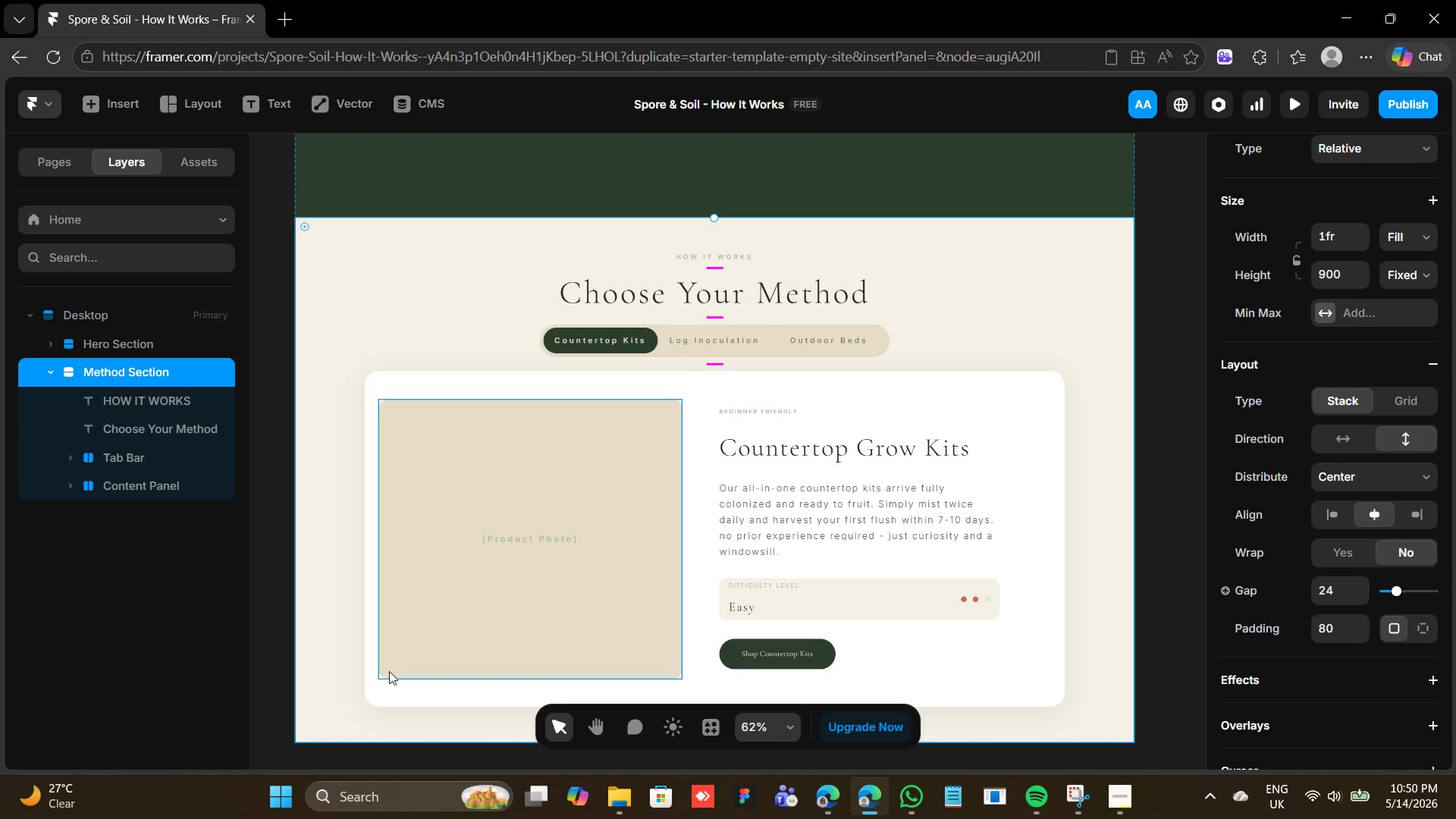 
wait(8.55)
 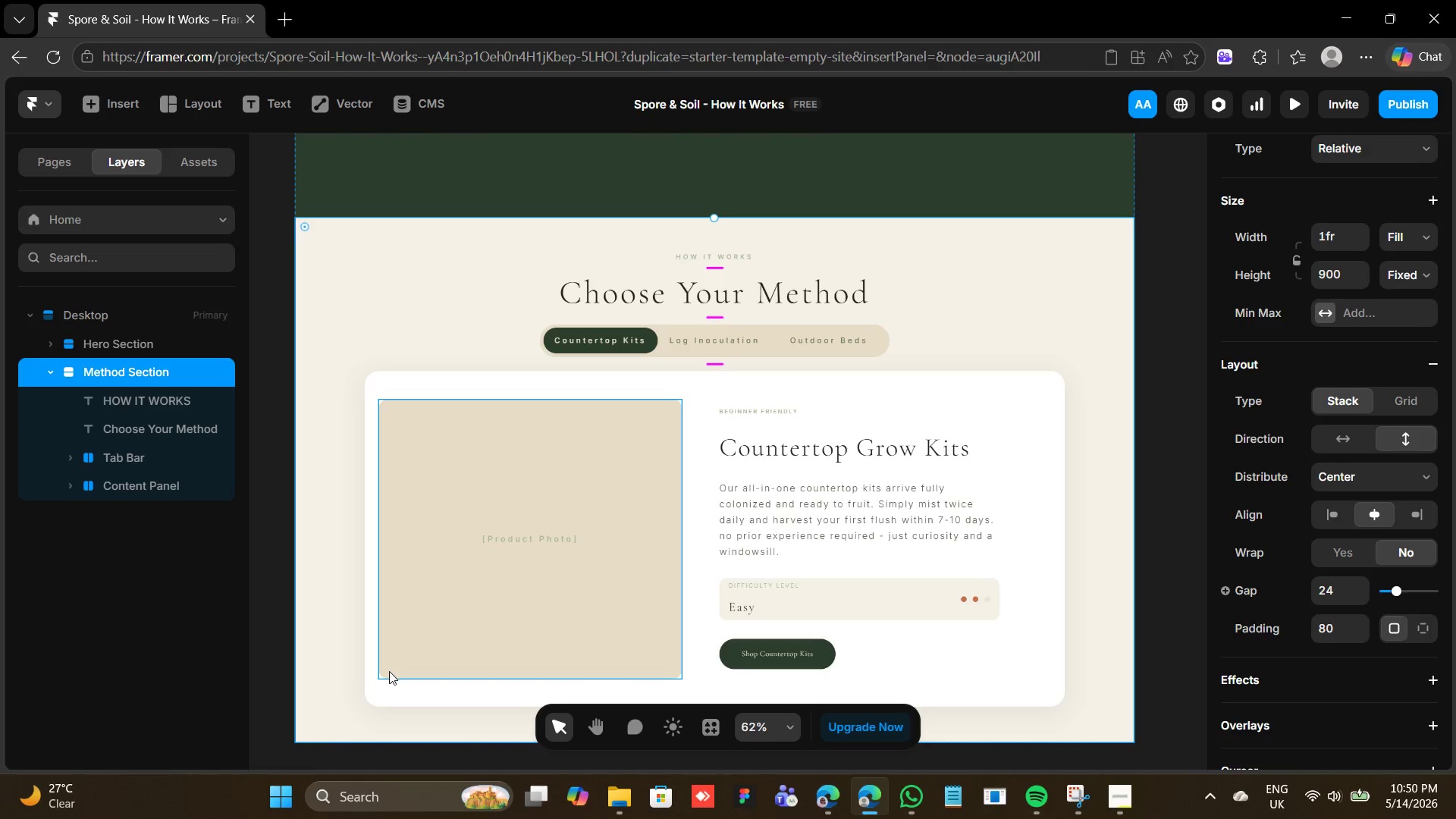 
scroll: coordinate [1278, 350], scroll_direction: up, amount: 6.0
 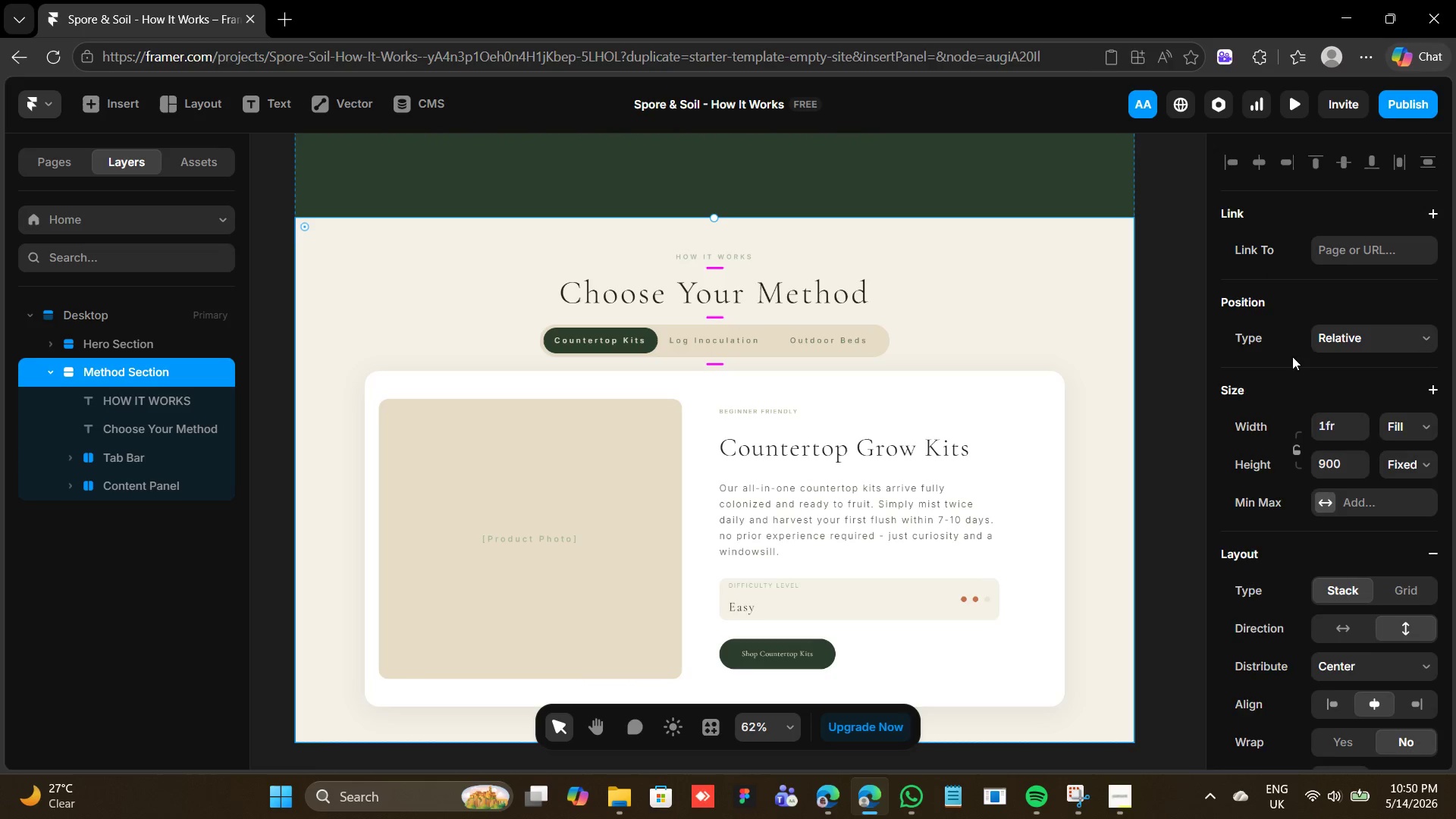 
scroll: coordinate [1287, 406], scroll_direction: down, amount: 4.0
 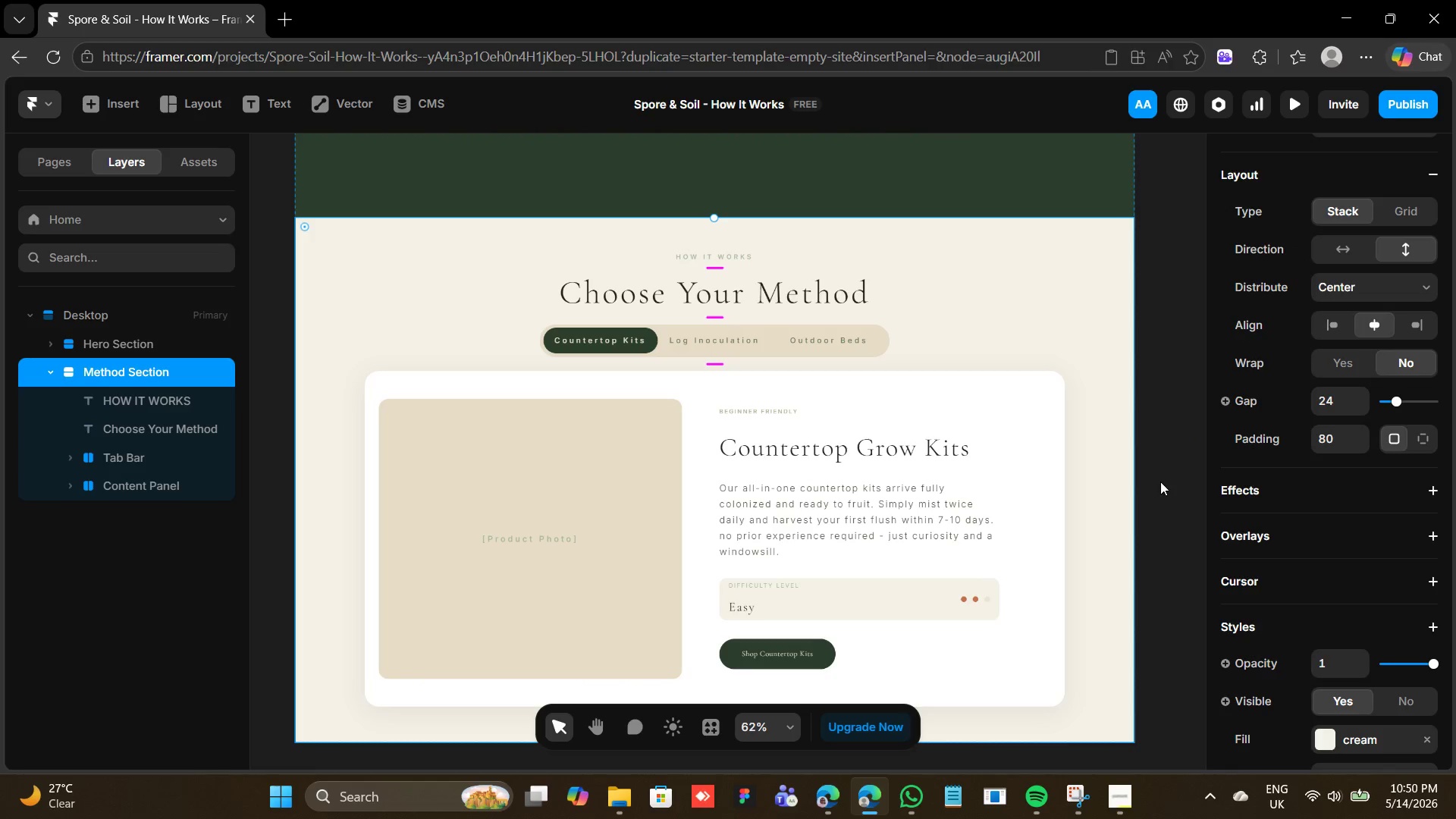 
left_click([1161, 481])
 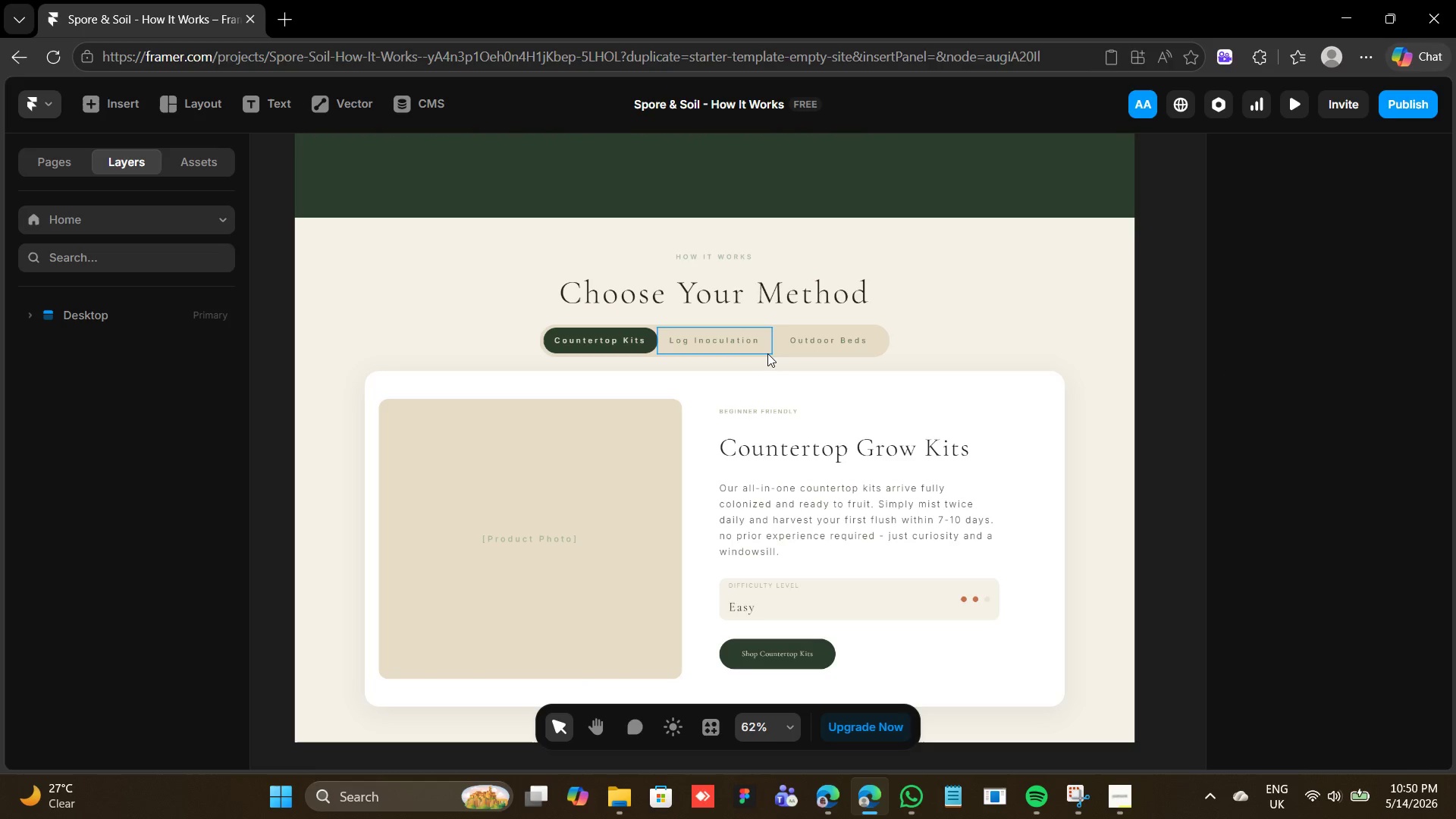 
wait(5.28)
 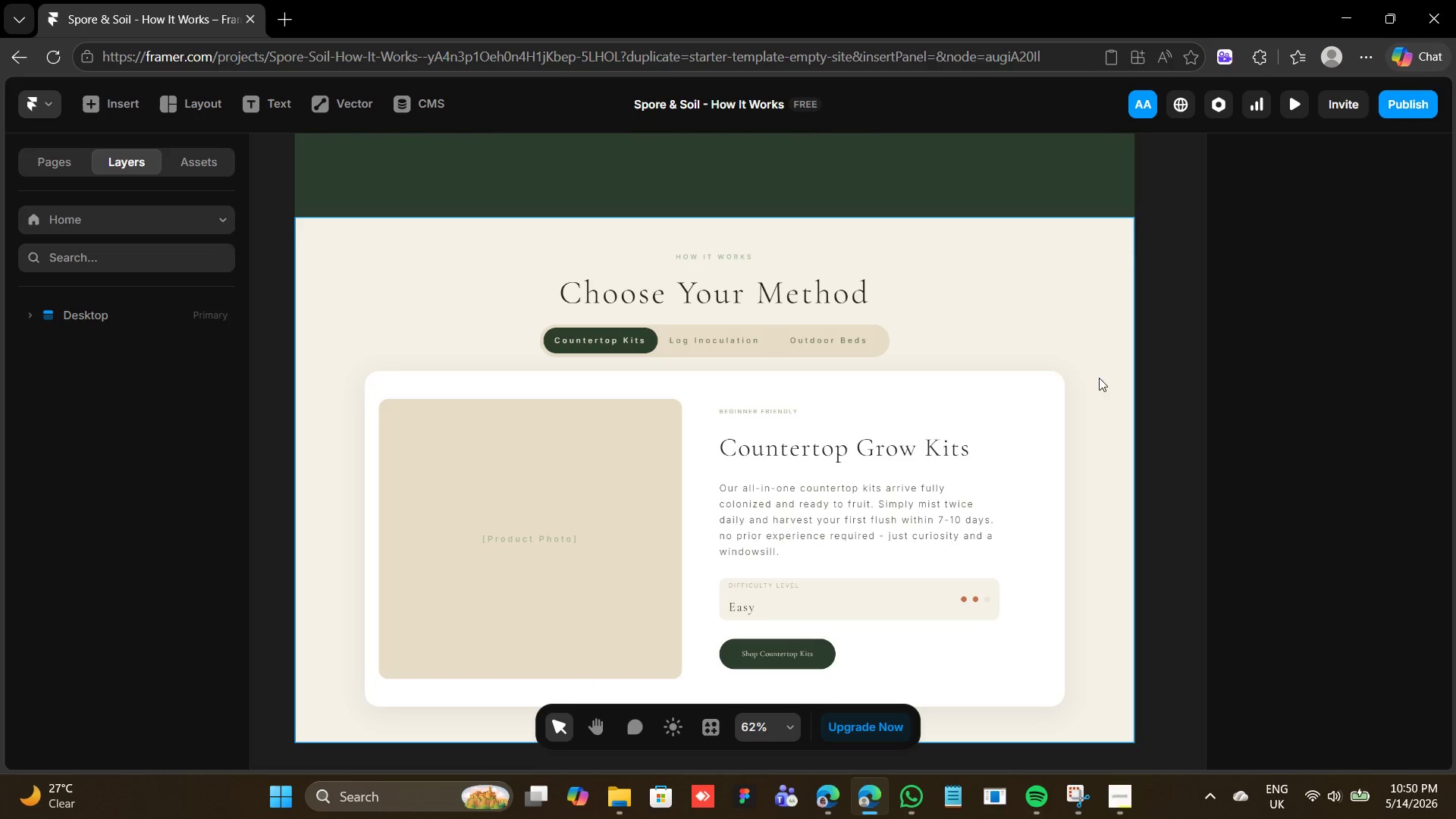 
left_click([768, 355])
 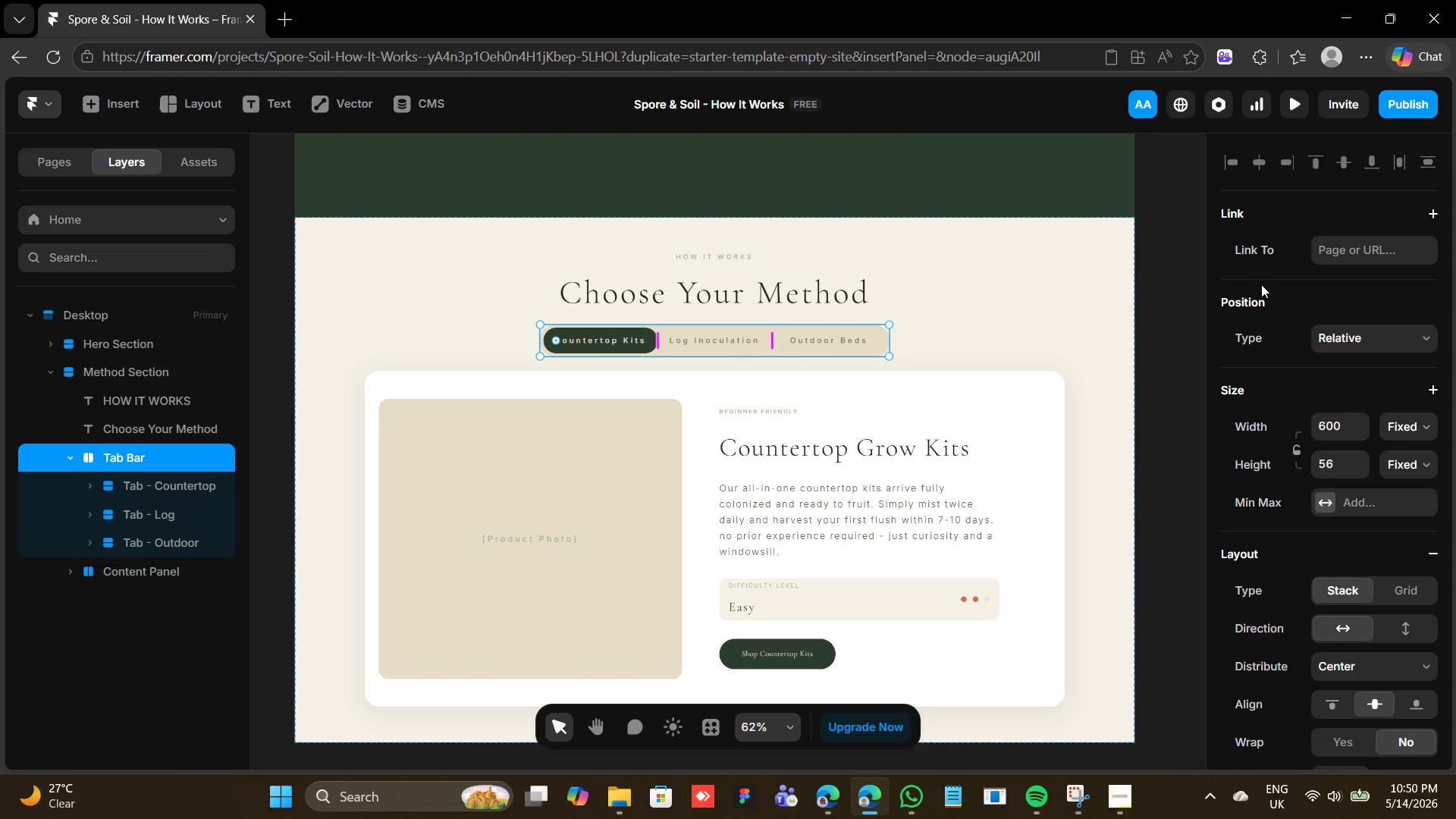 
scroll: coordinate [1282, 467], scroll_direction: down, amount: 11.0
 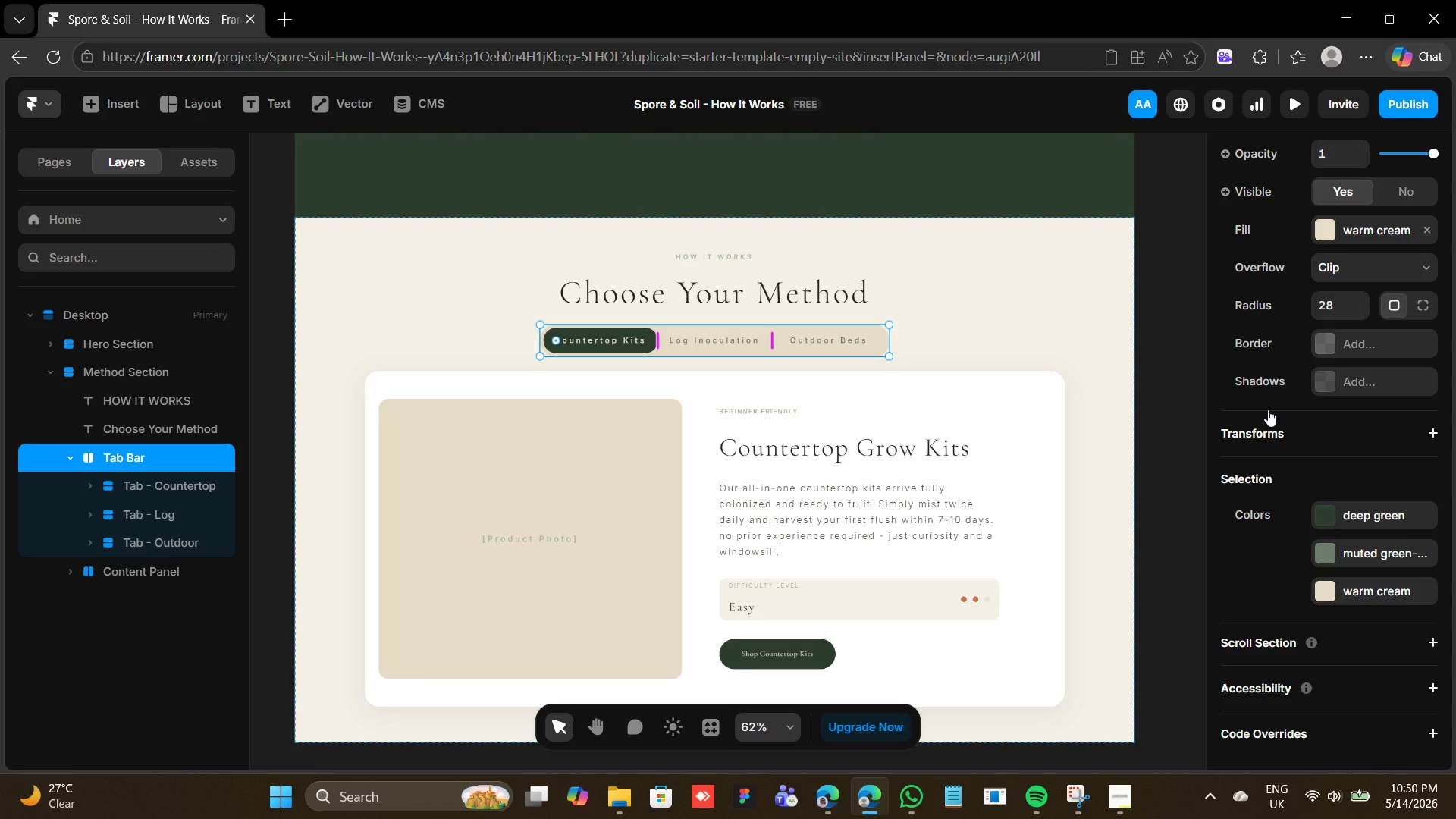 
wait(10.56)
 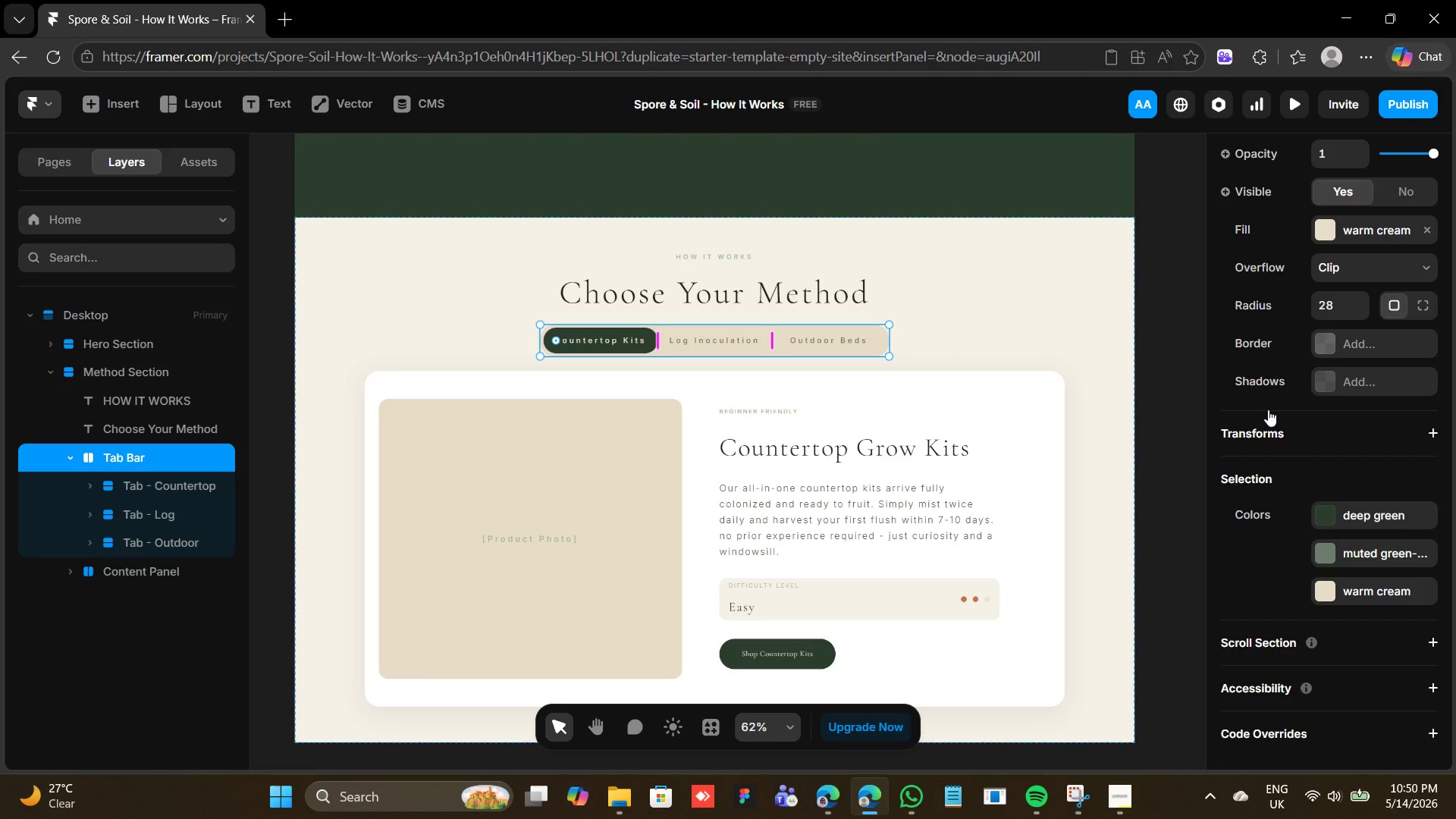 
left_click([632, 350])
 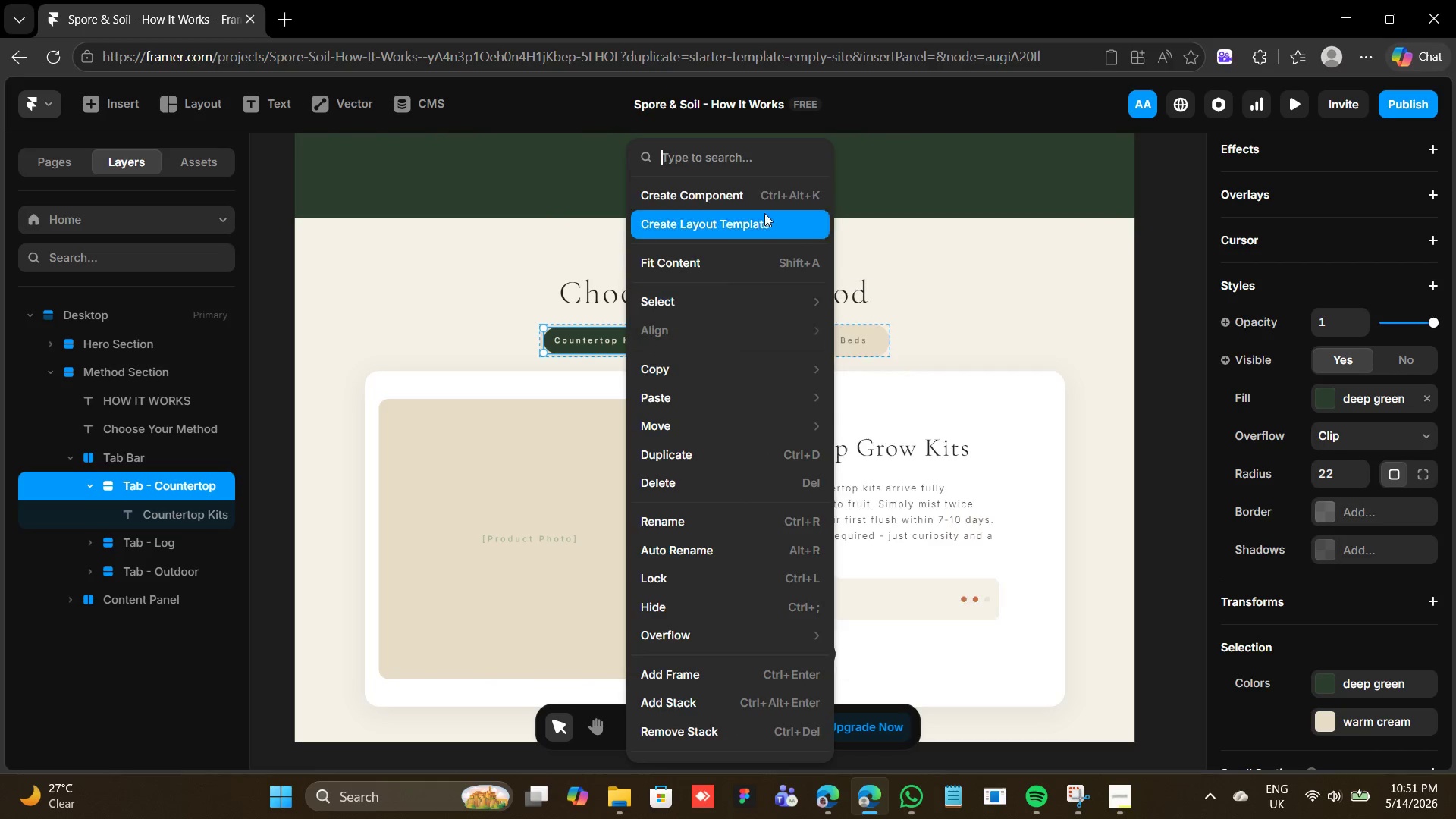 
scroll: coordinate [697, 617], scroll_direction: down, amount: 3.0
 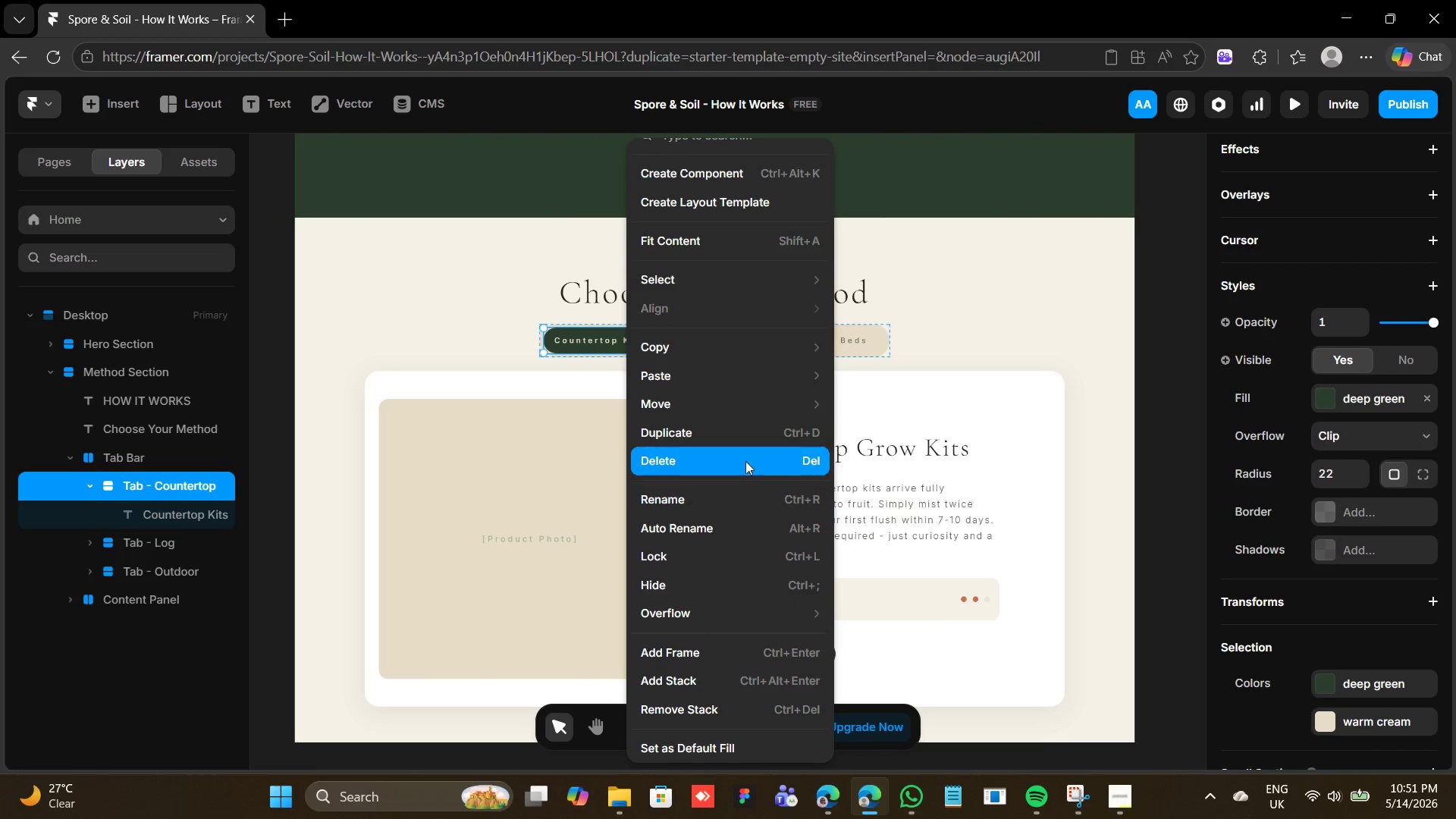 
left_click([883, 363])
 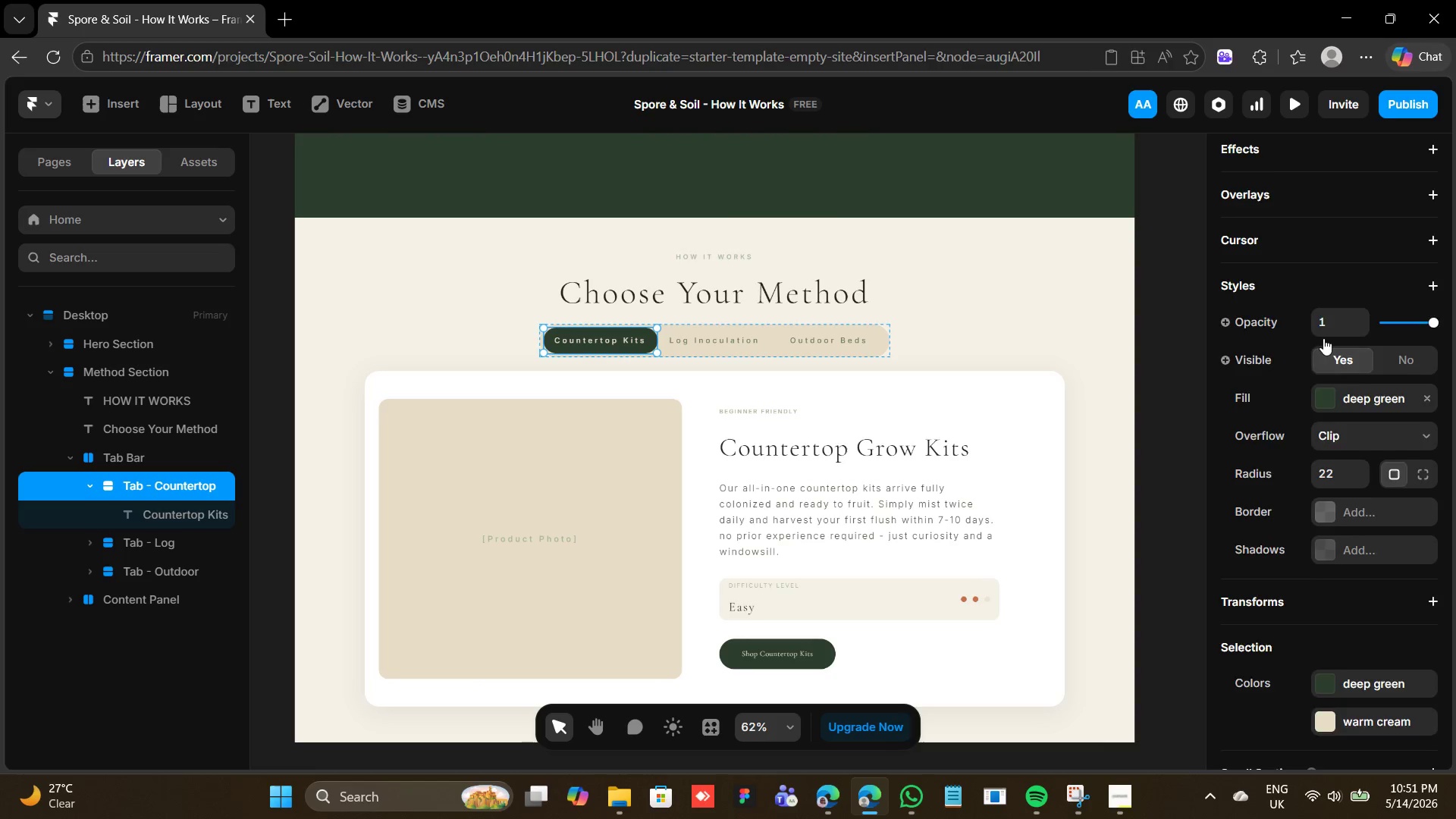 
scroll: coordinate [1323, 338], scroll_direction: up, amount: 5.0
 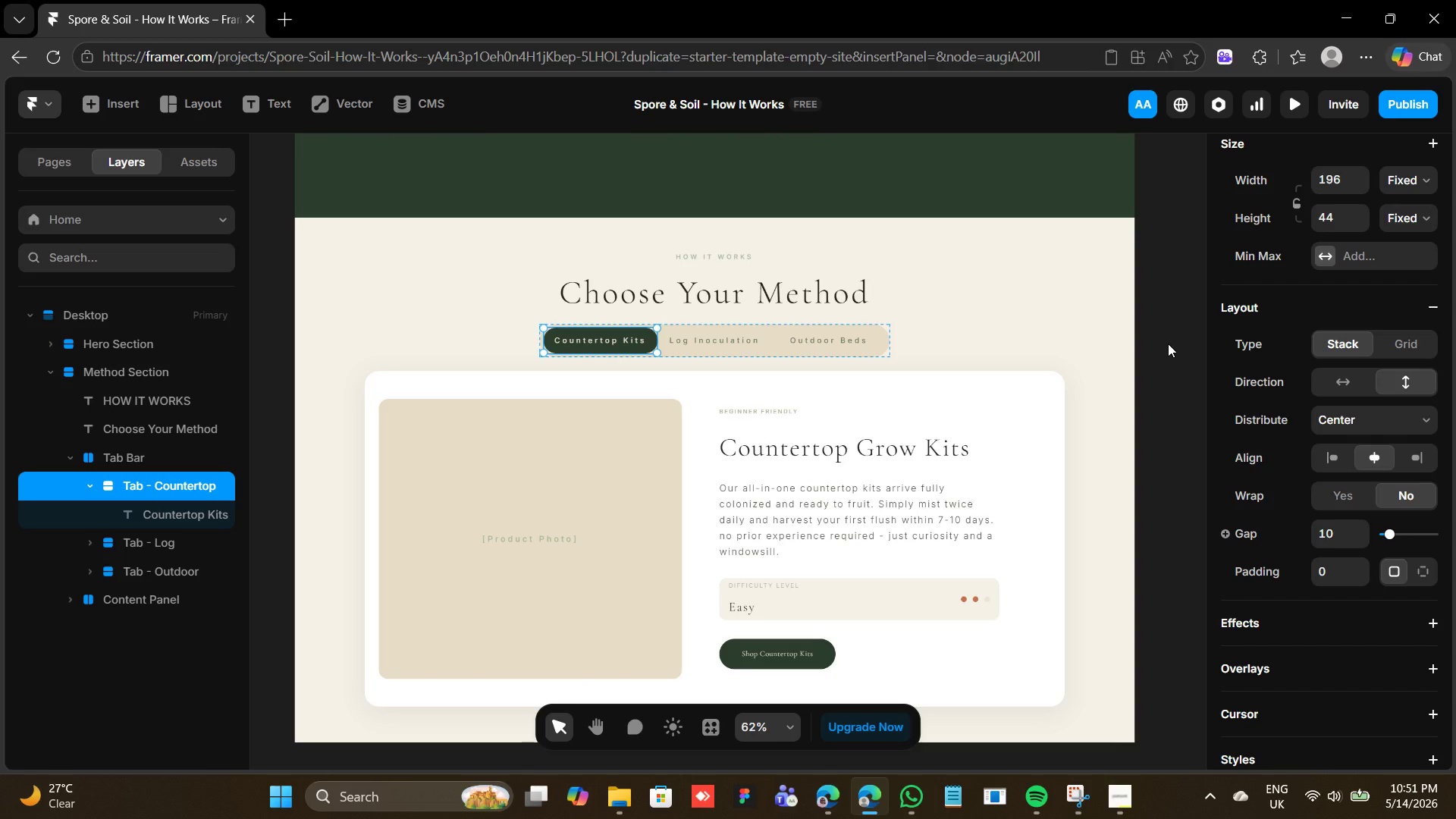 
wait(18.43)
 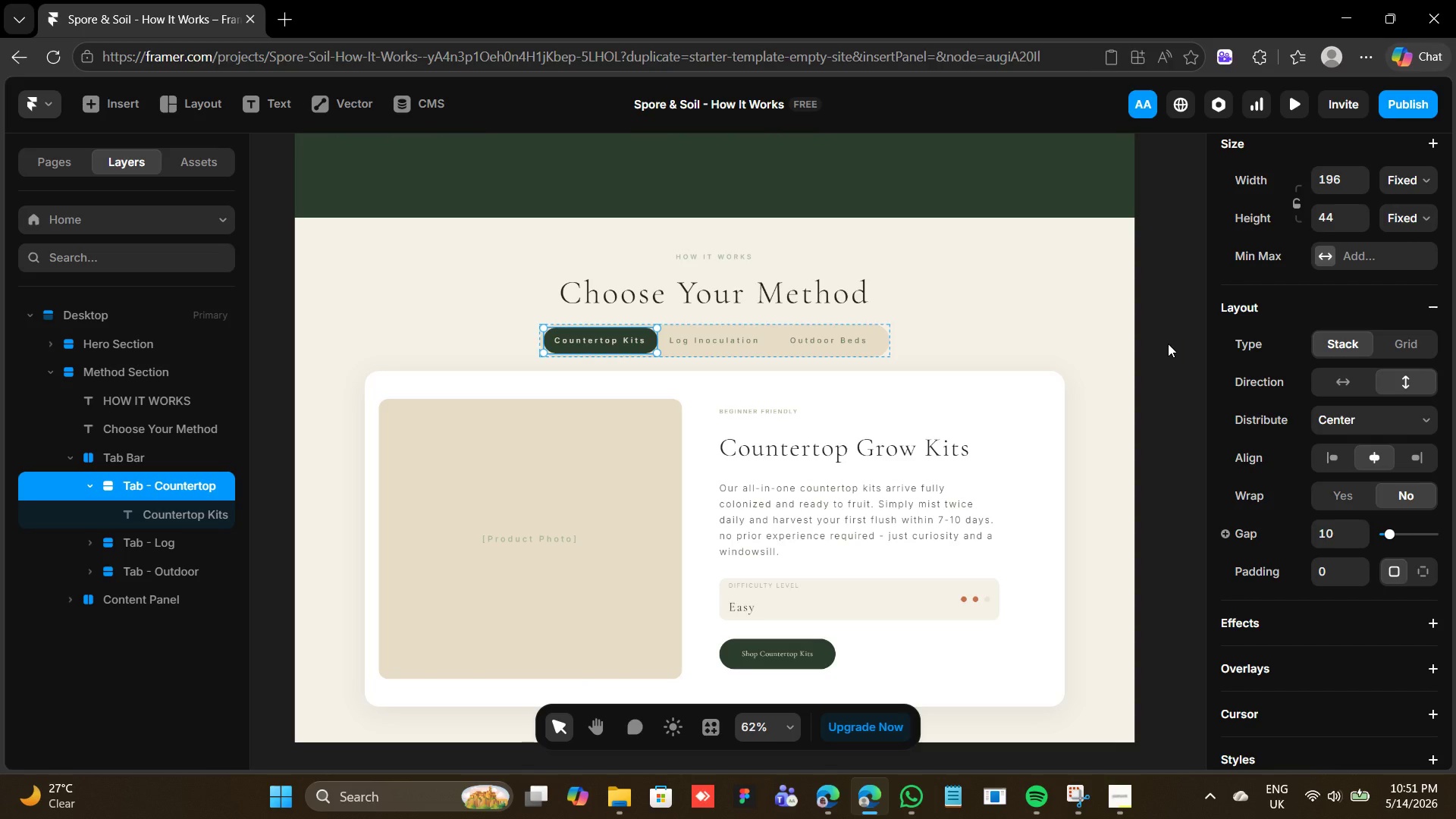 
left_click([698, 326])
 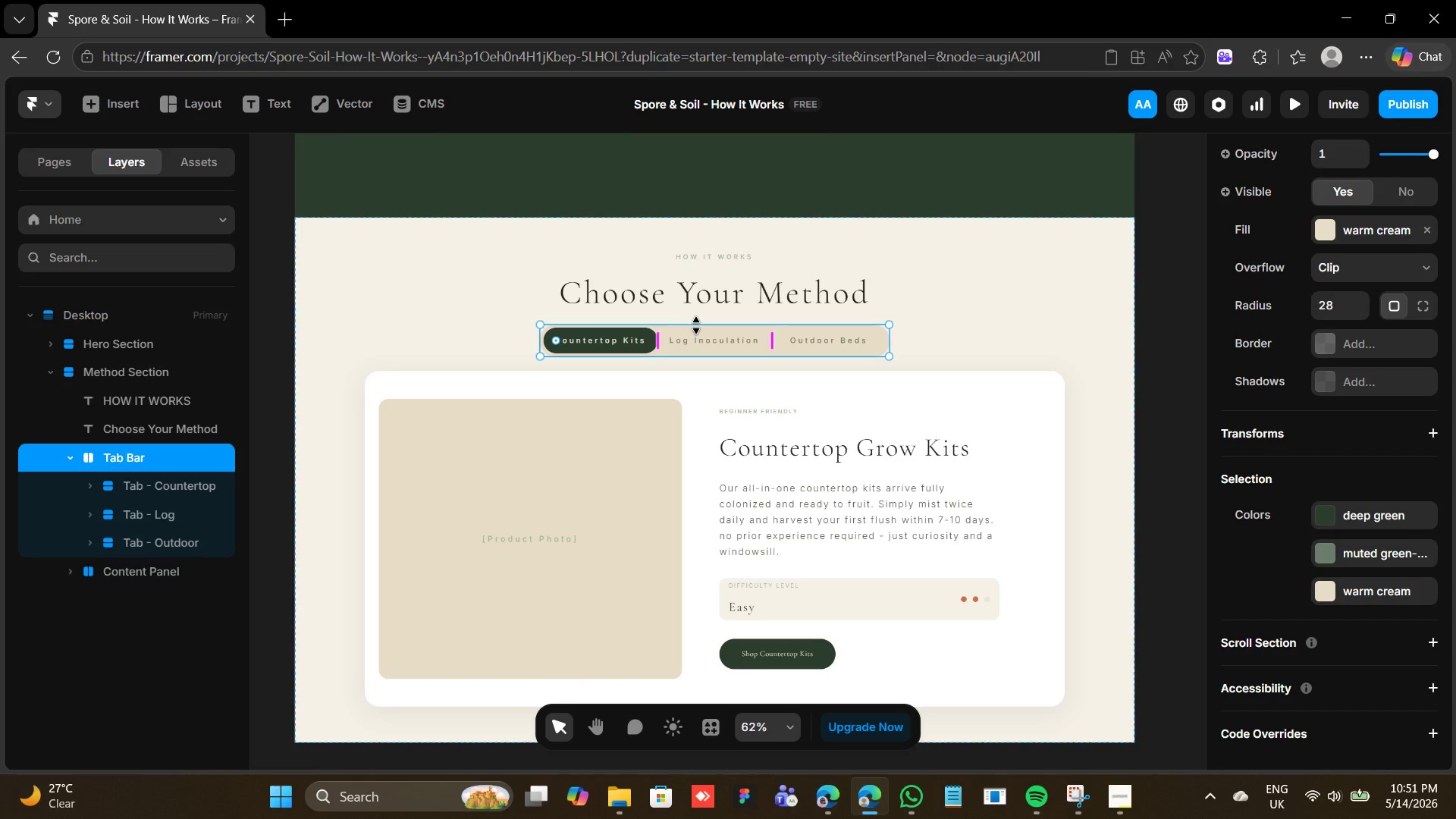 
wait(28.14)
 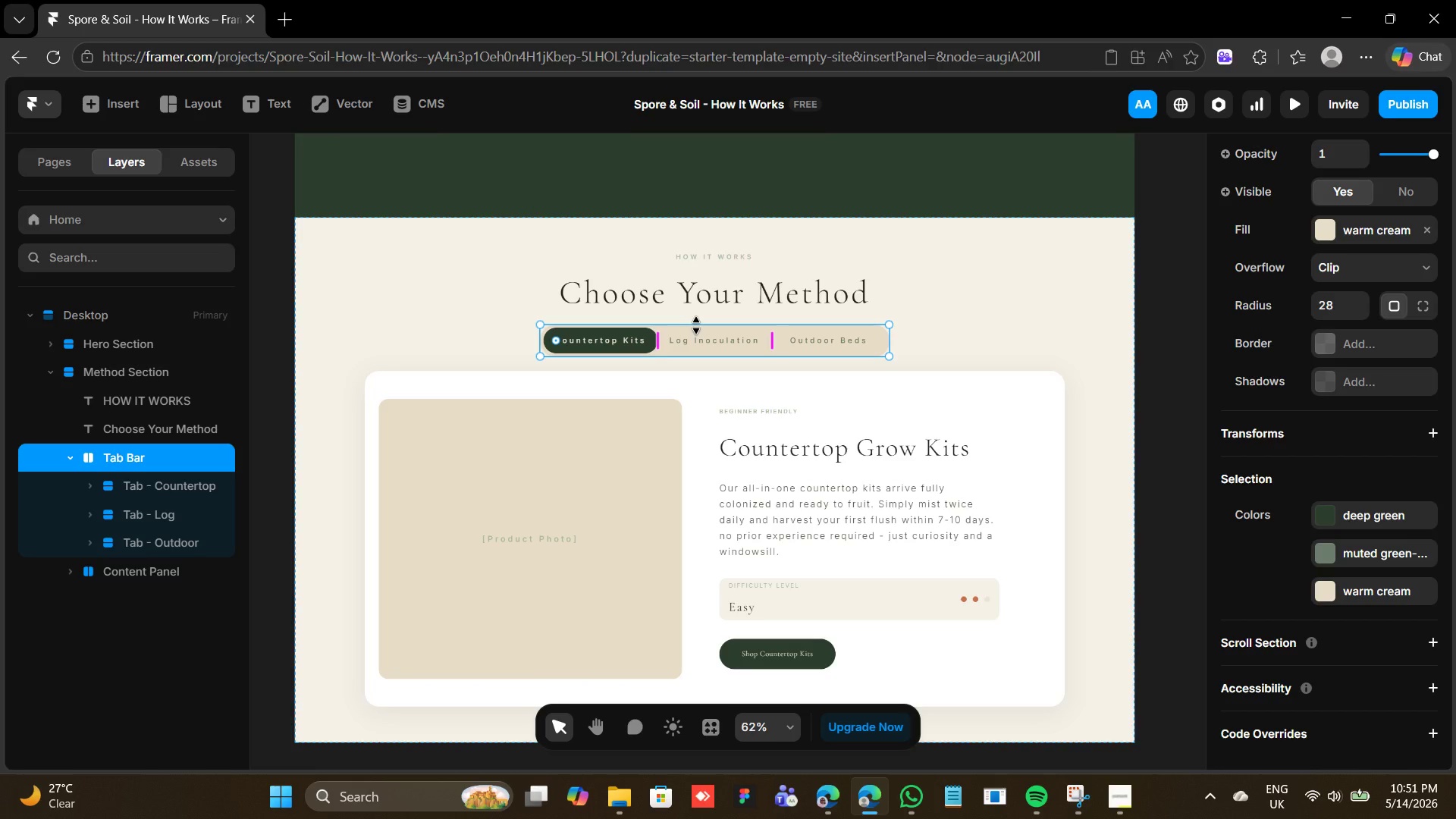 
left_click([658, 300])
 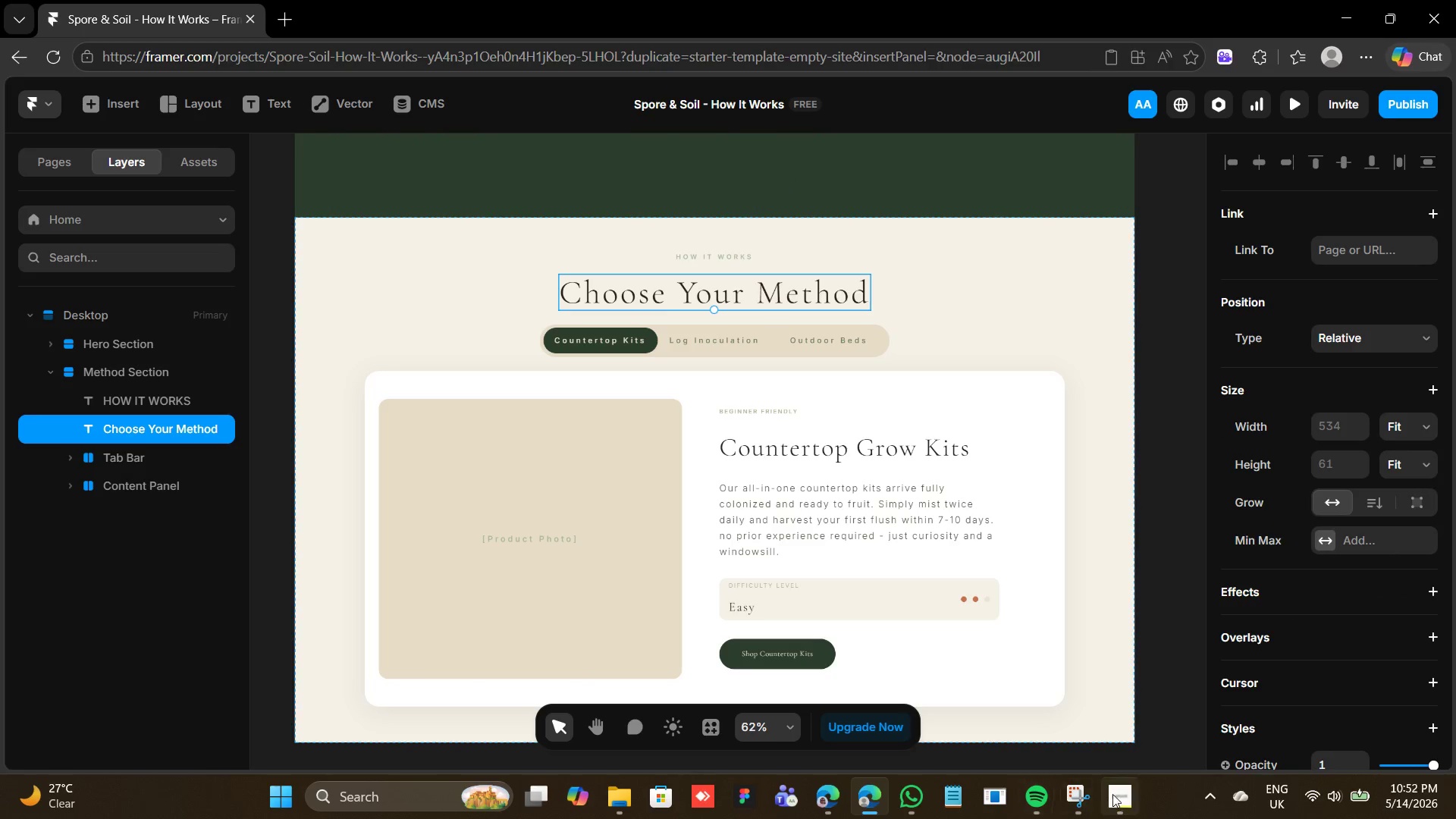 
left_click([1114, 792])